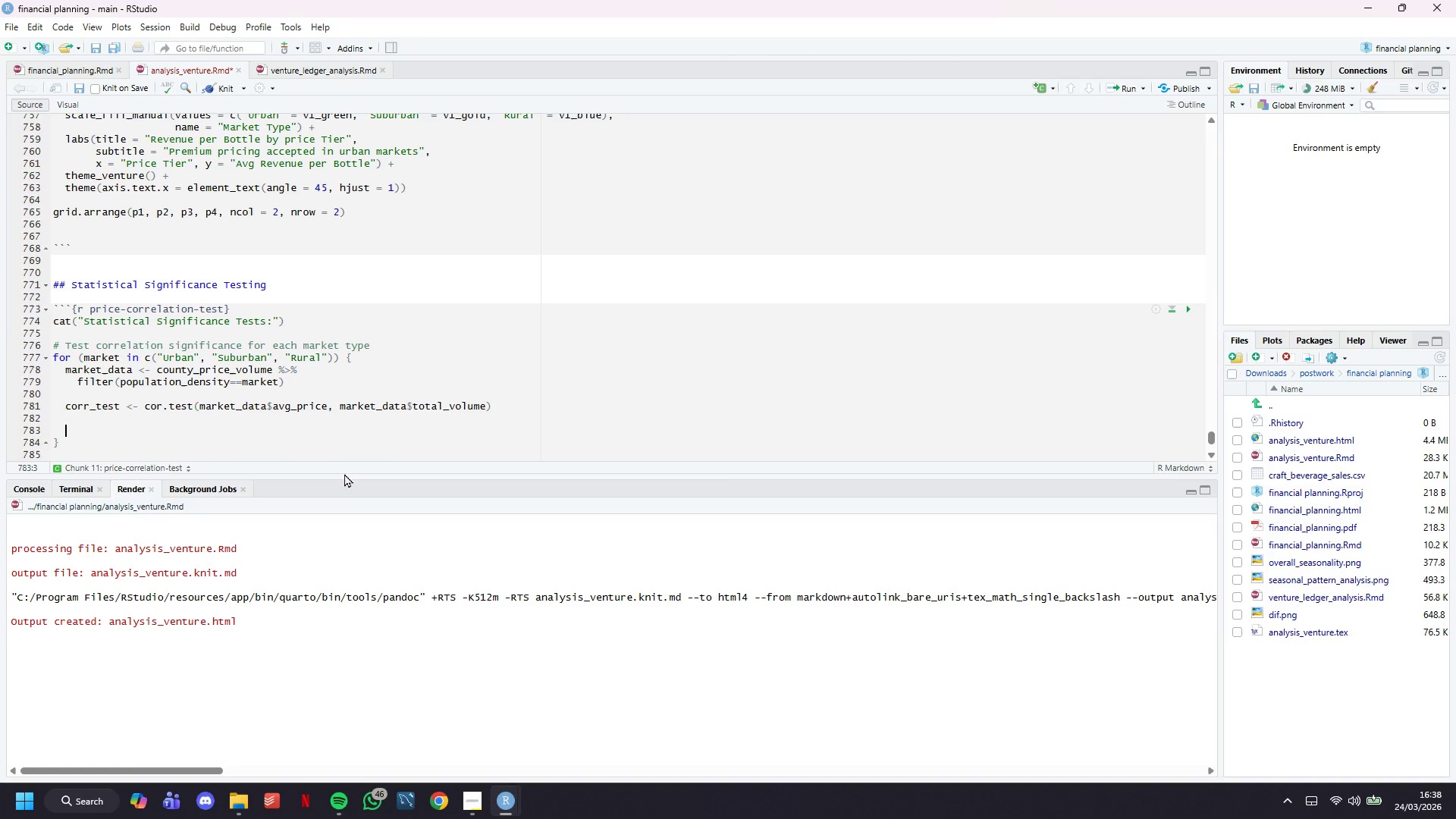 
key(Enter)
 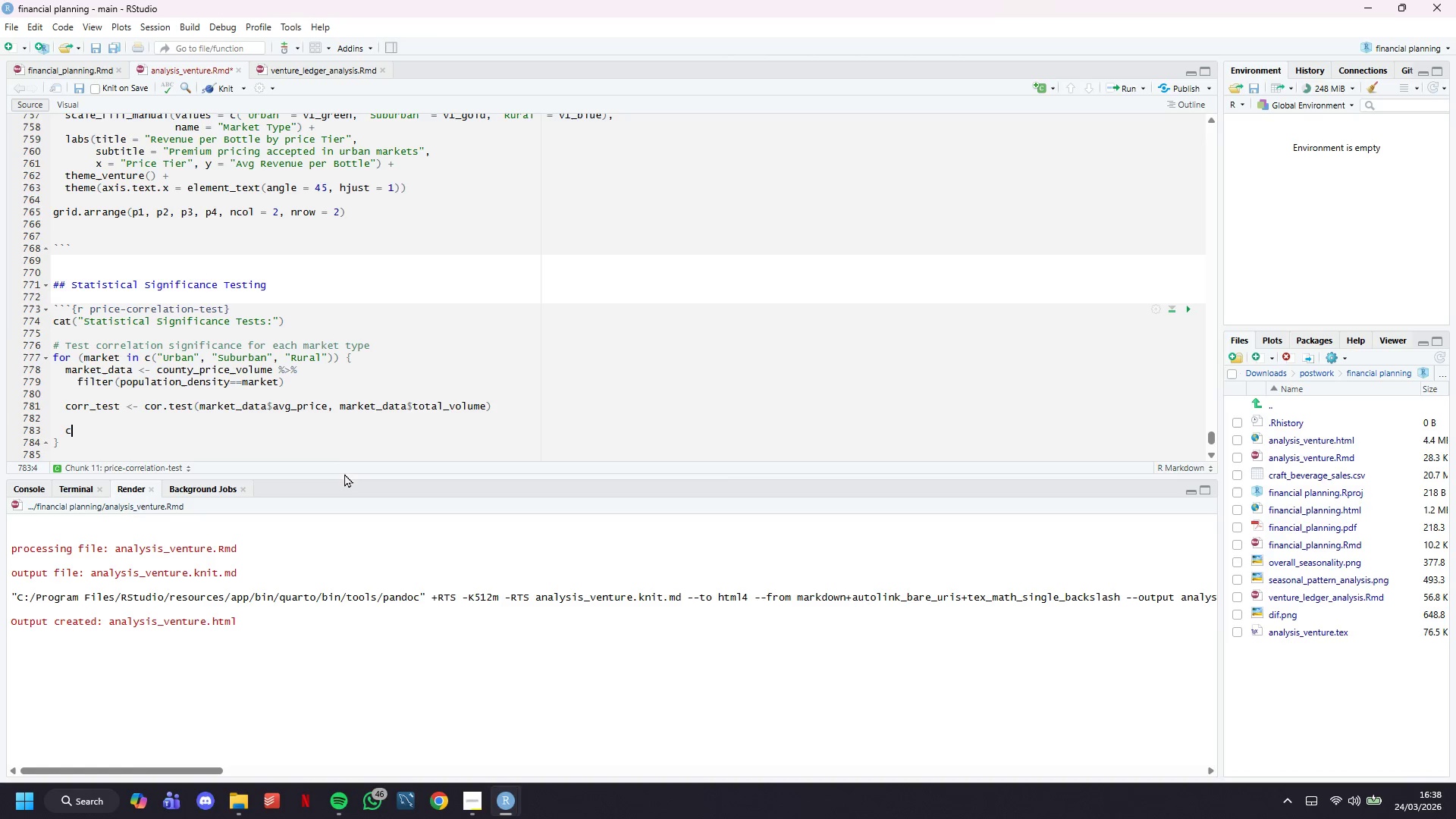 
type(cat(sprintf("$)
key(Backspace)
type(%s marke)
key(Backspace)
key(Backspace)
key(Backspace)
key(Backspace)
key(Backspace)
type(Markets:)
 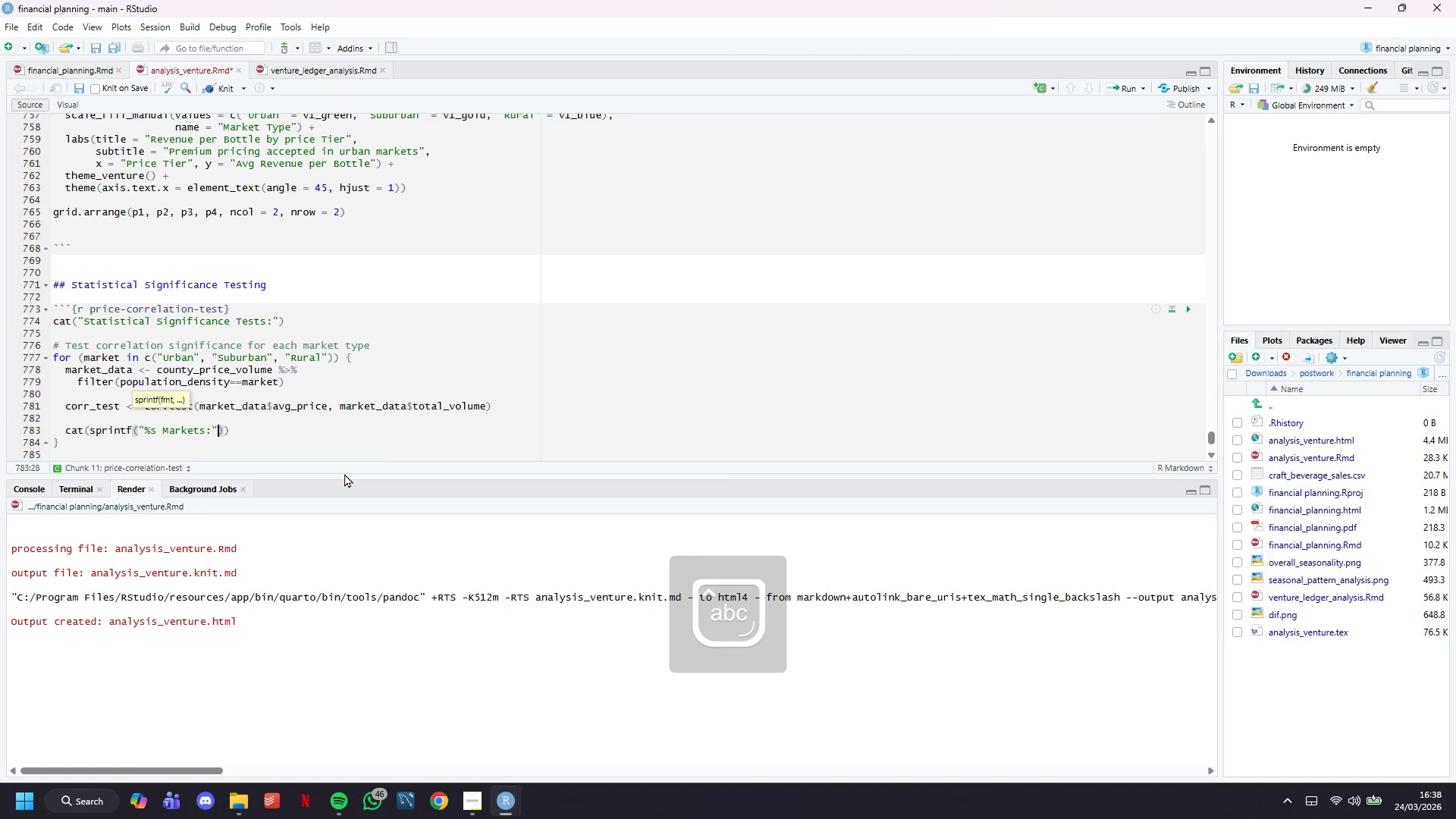 
 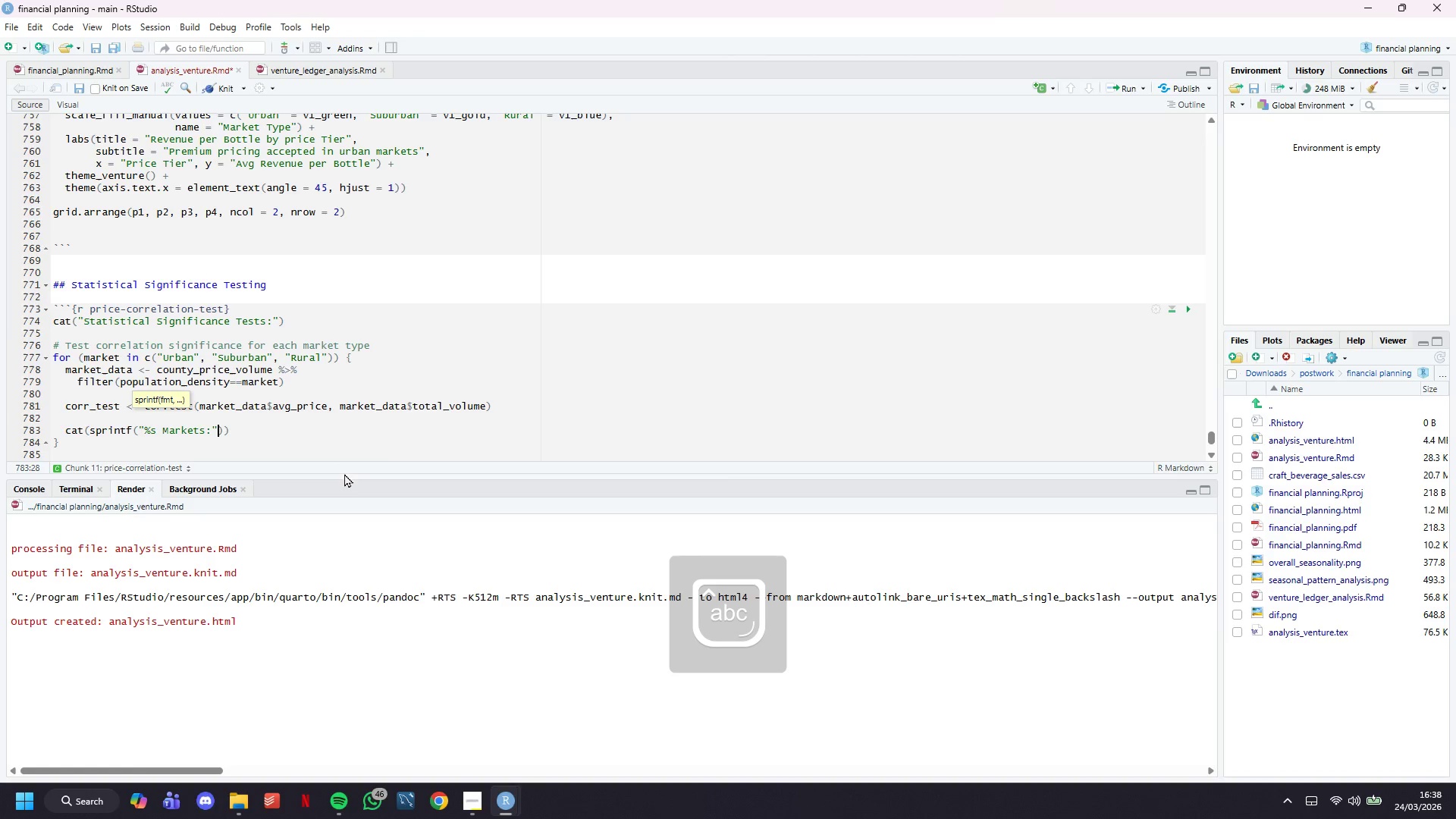 
key(ArrowRight)
 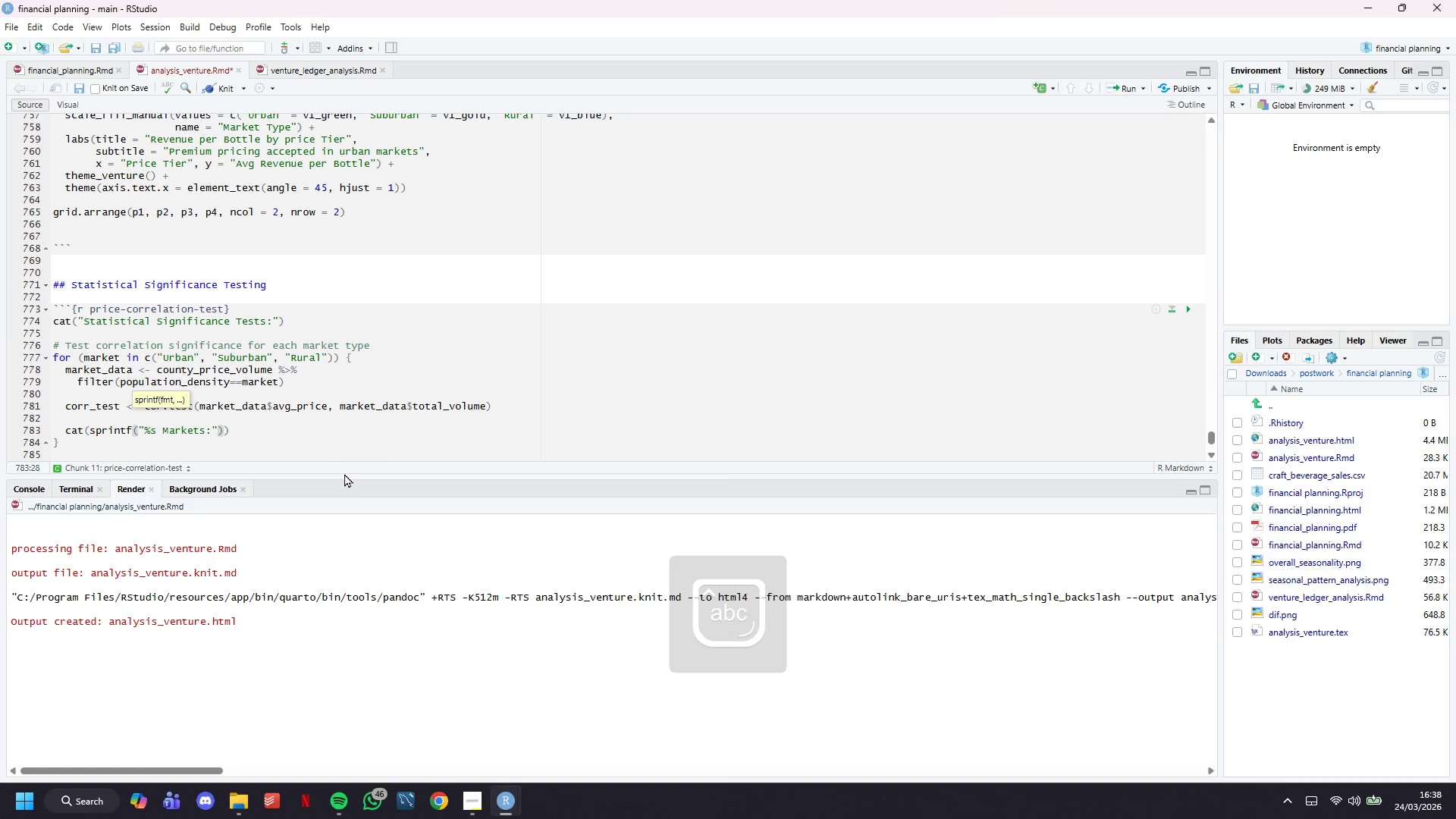 
type(, market)
 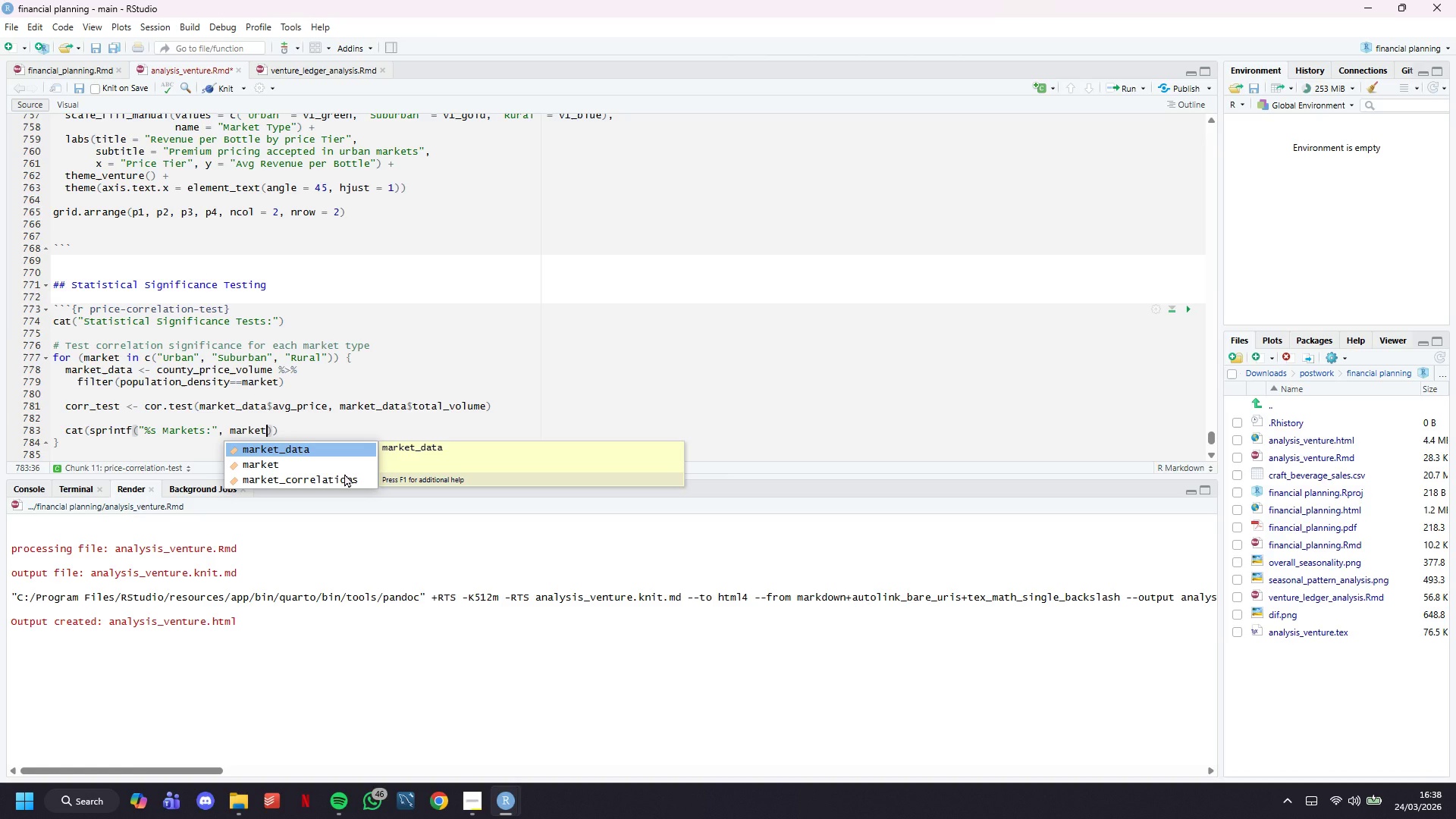 
key(ArrowRight)
 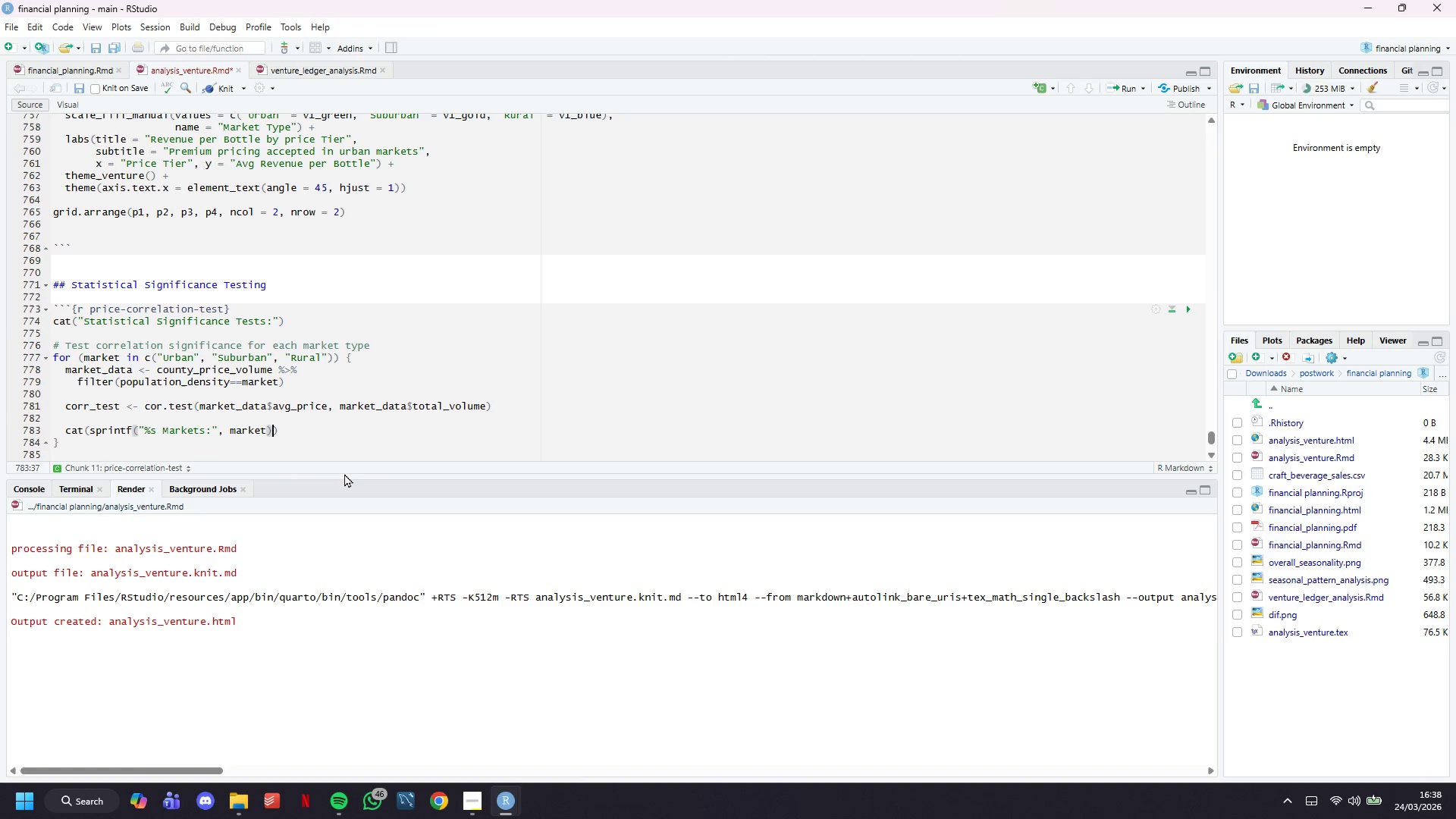 
key(ArrowRight)
 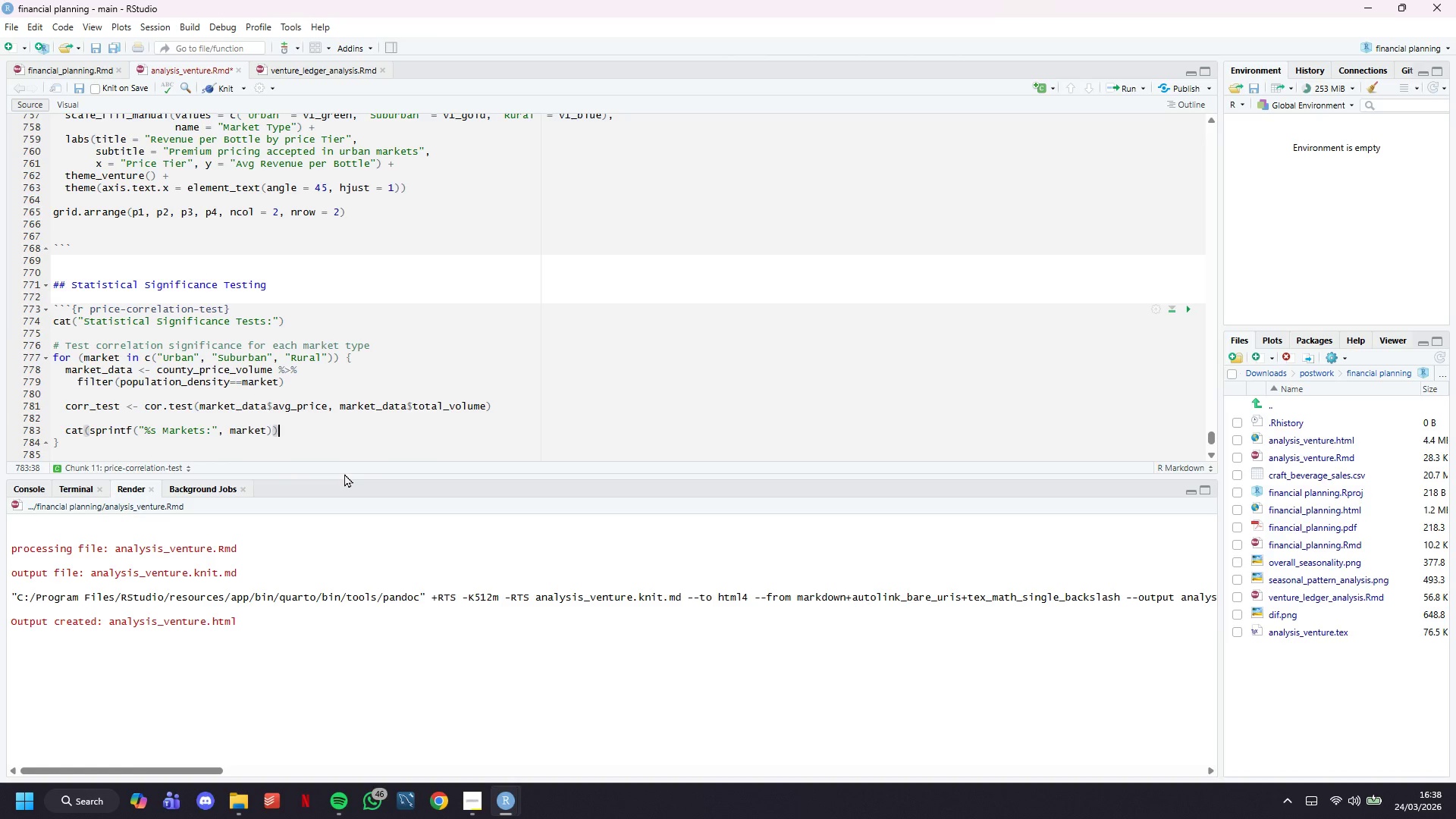 
key(Enter)
 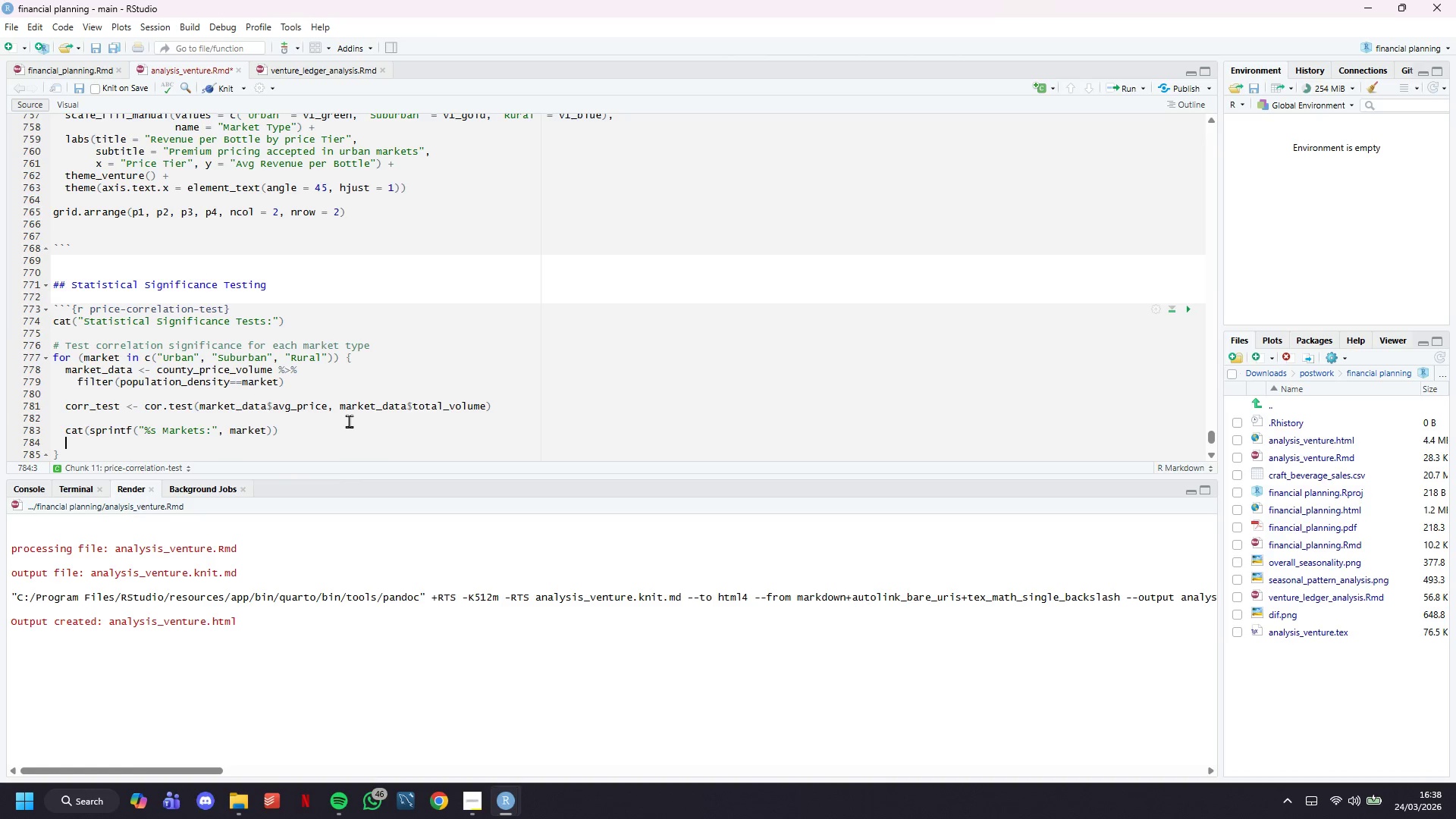 
key(C)
 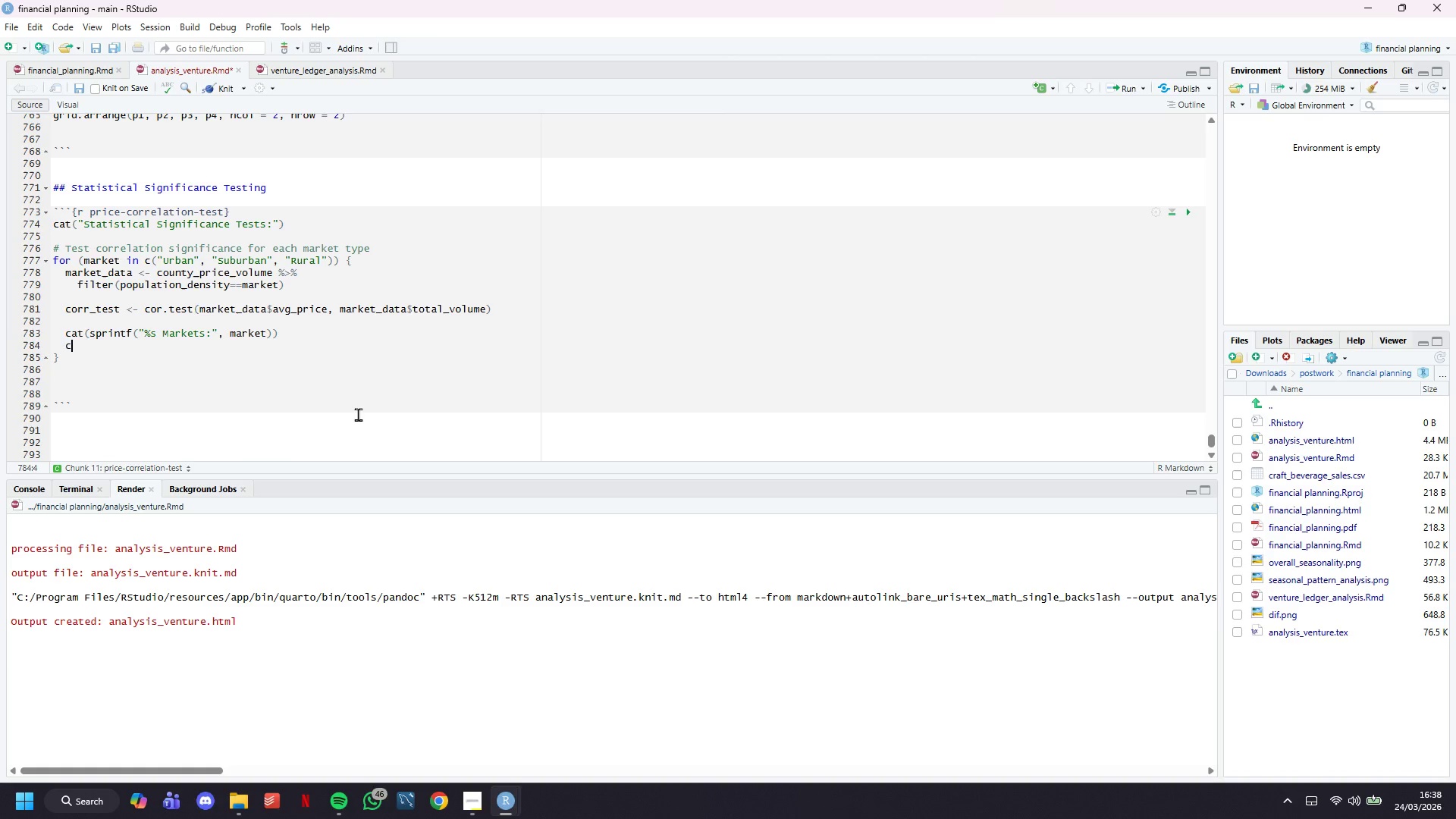 
scroll: coordinate [358, 414], scroll_direction: down, amount: 4.0
 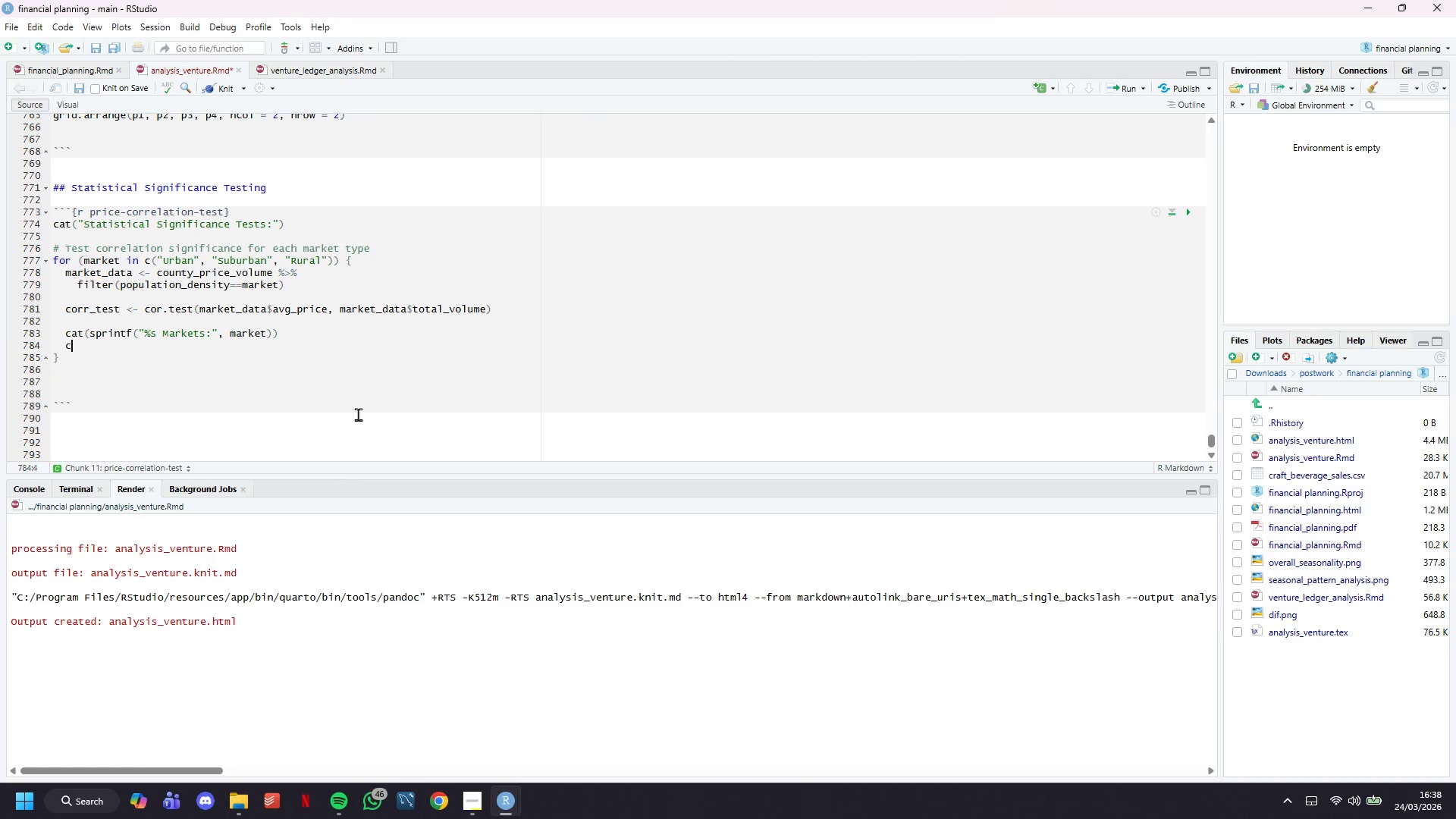 
type(at(sprintf(" Corrrla)
key(Backspace)
key(Backspace)
type(el)
key(Backspace)
key(Backspace)
key(Backspace)
type(elation: r = %.3f)
 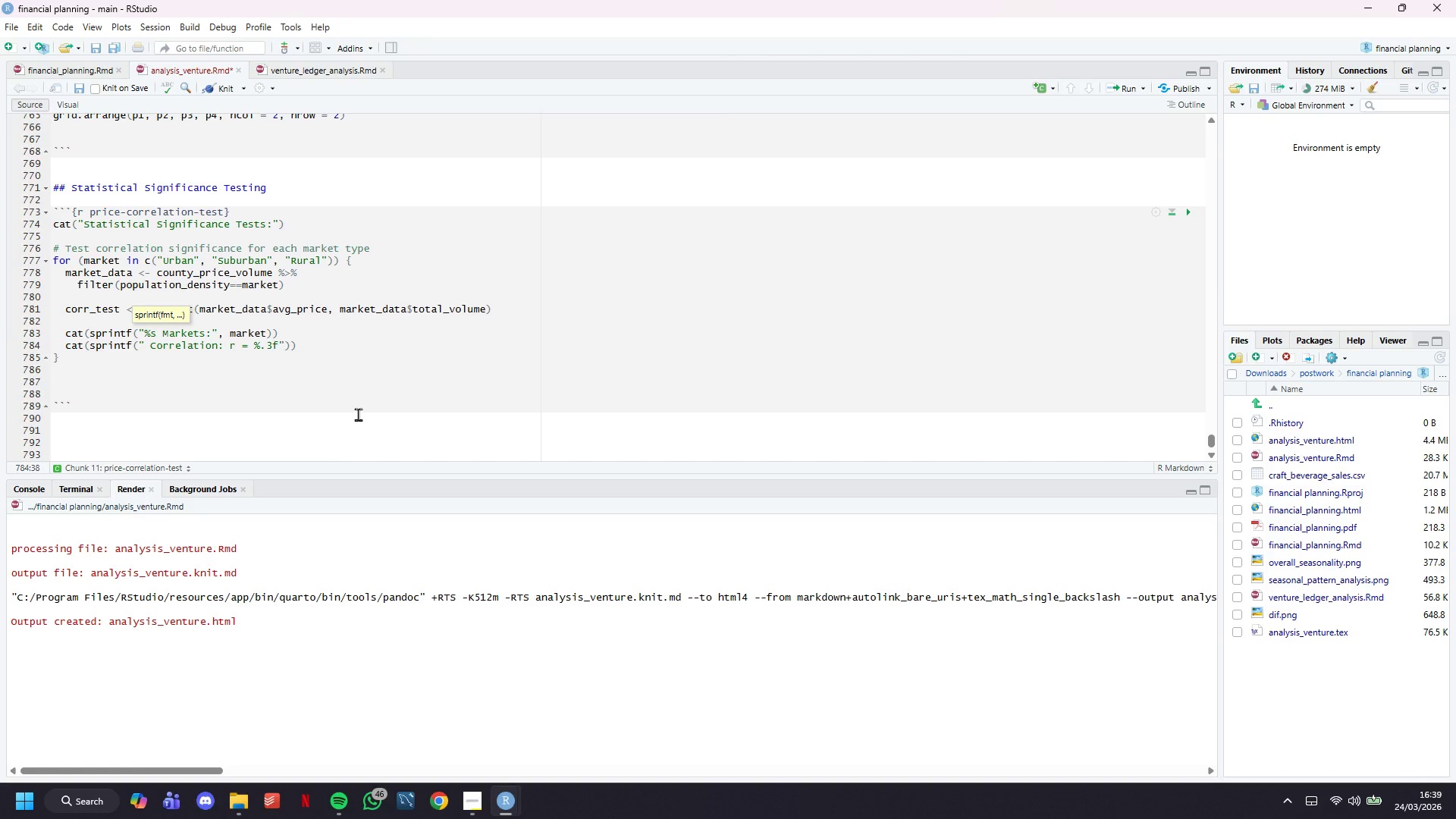 
key(ArrowRight)
 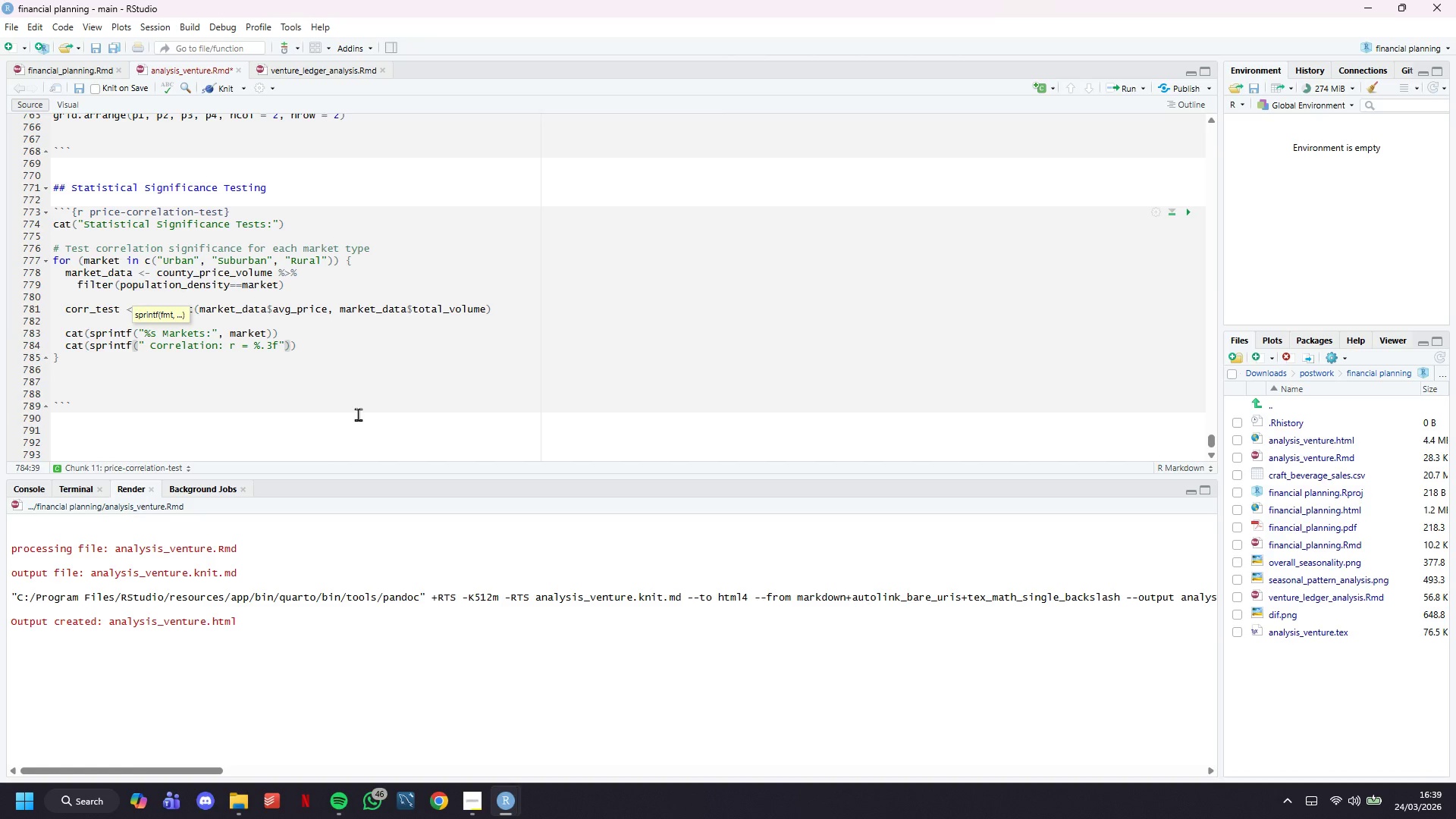 
type(, corr_test$estimate)
 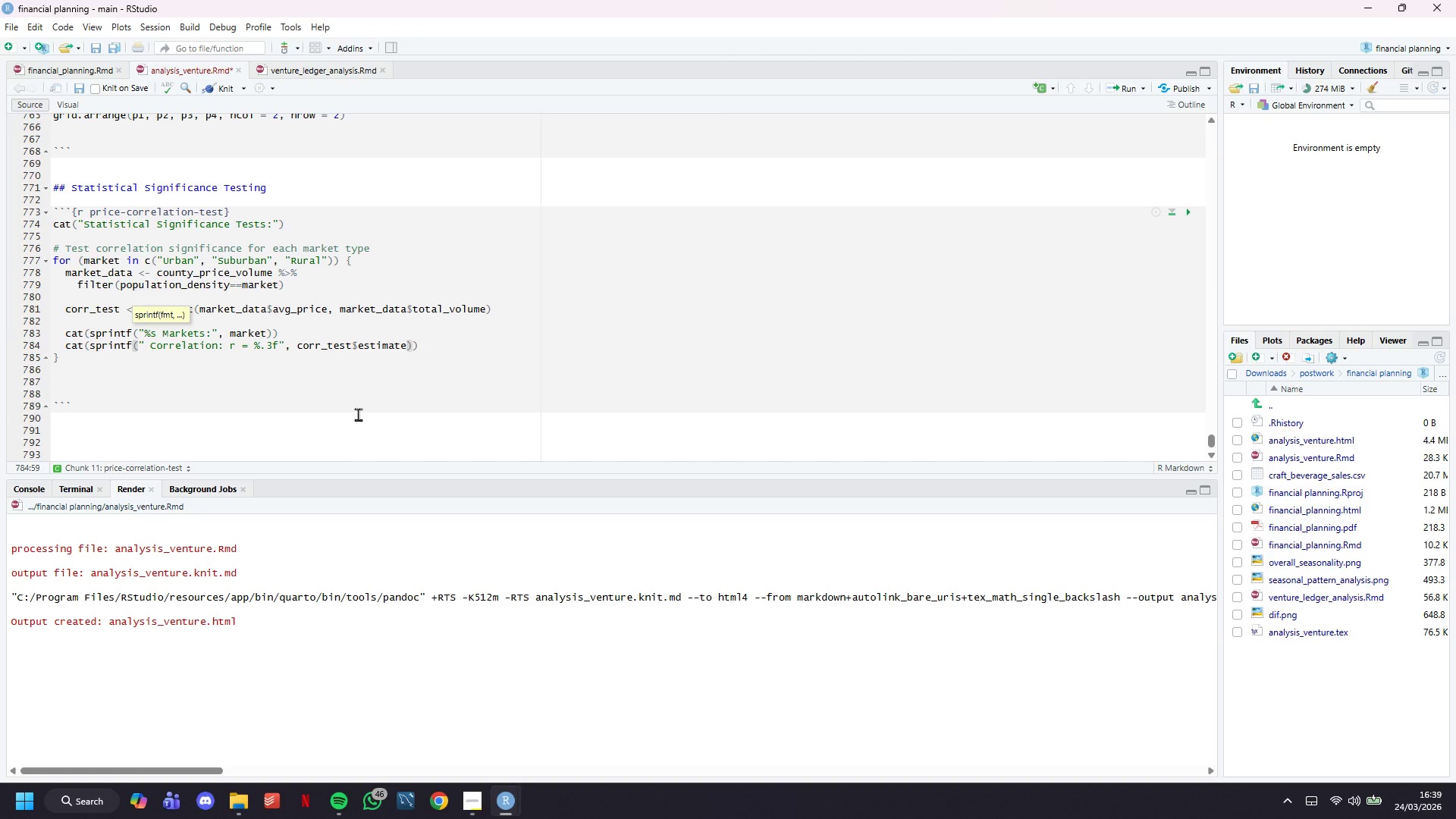 
key(ArrowRight)
 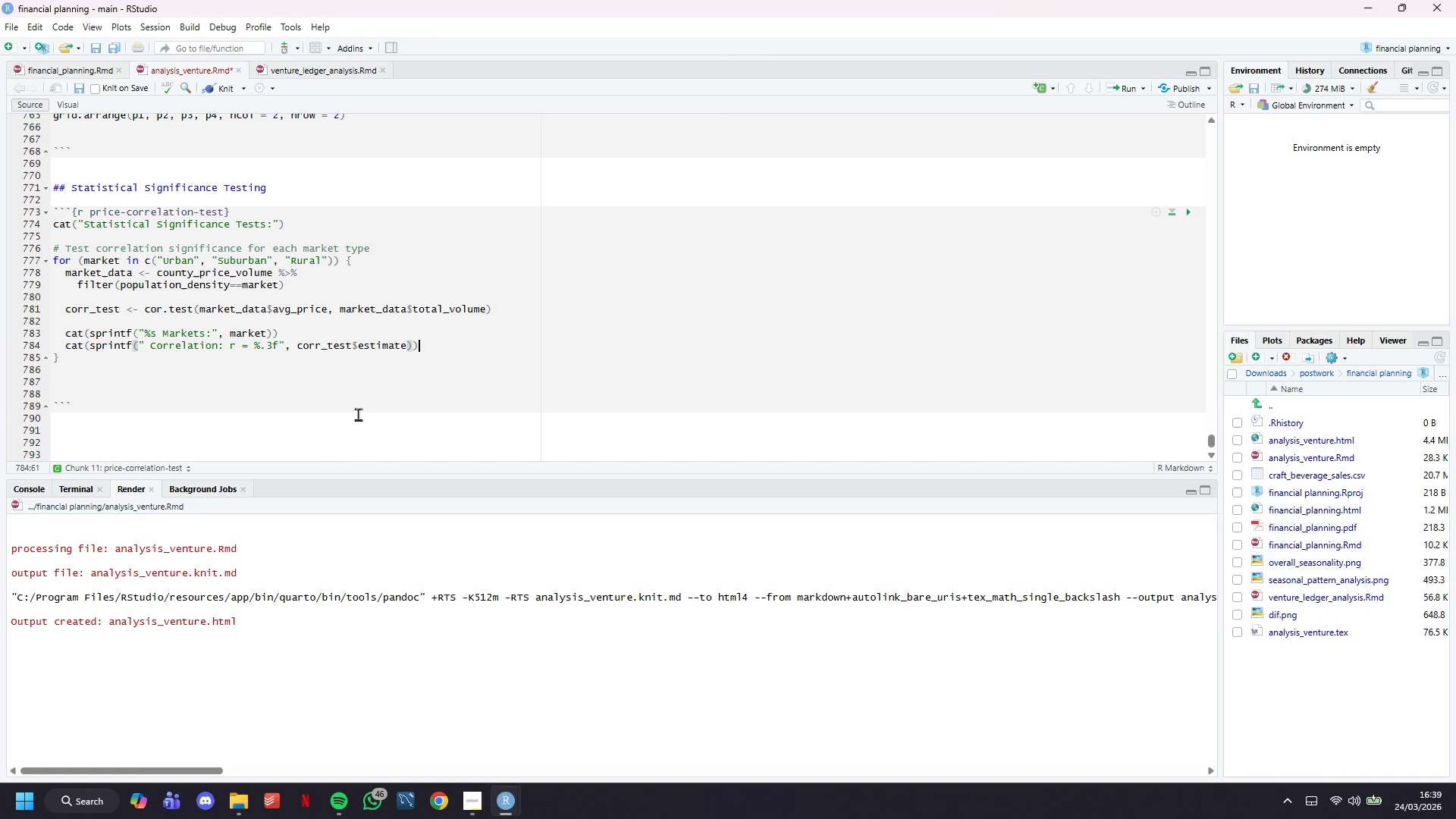 
key(ArrowRight)
 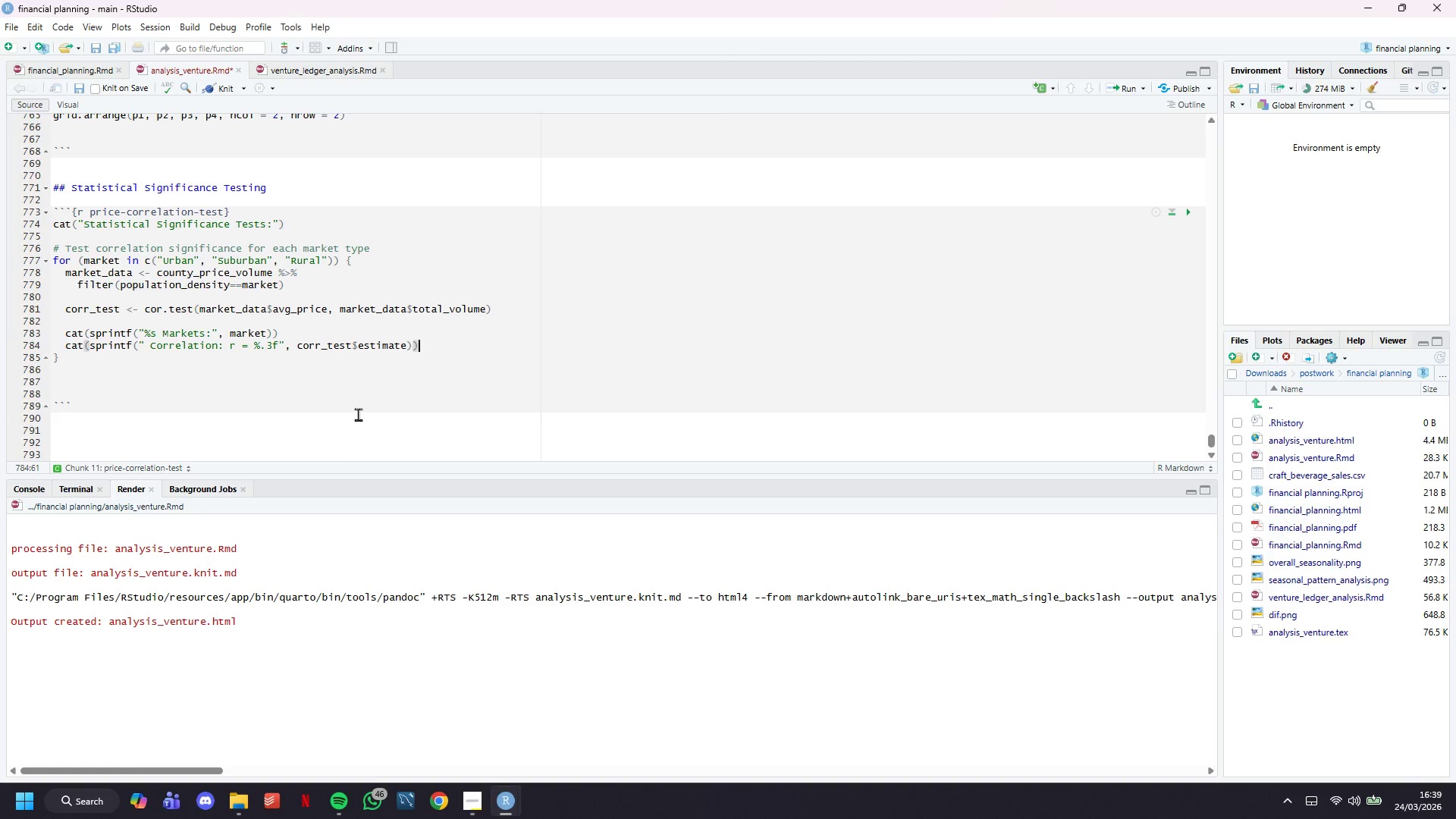 
key(Enter)
 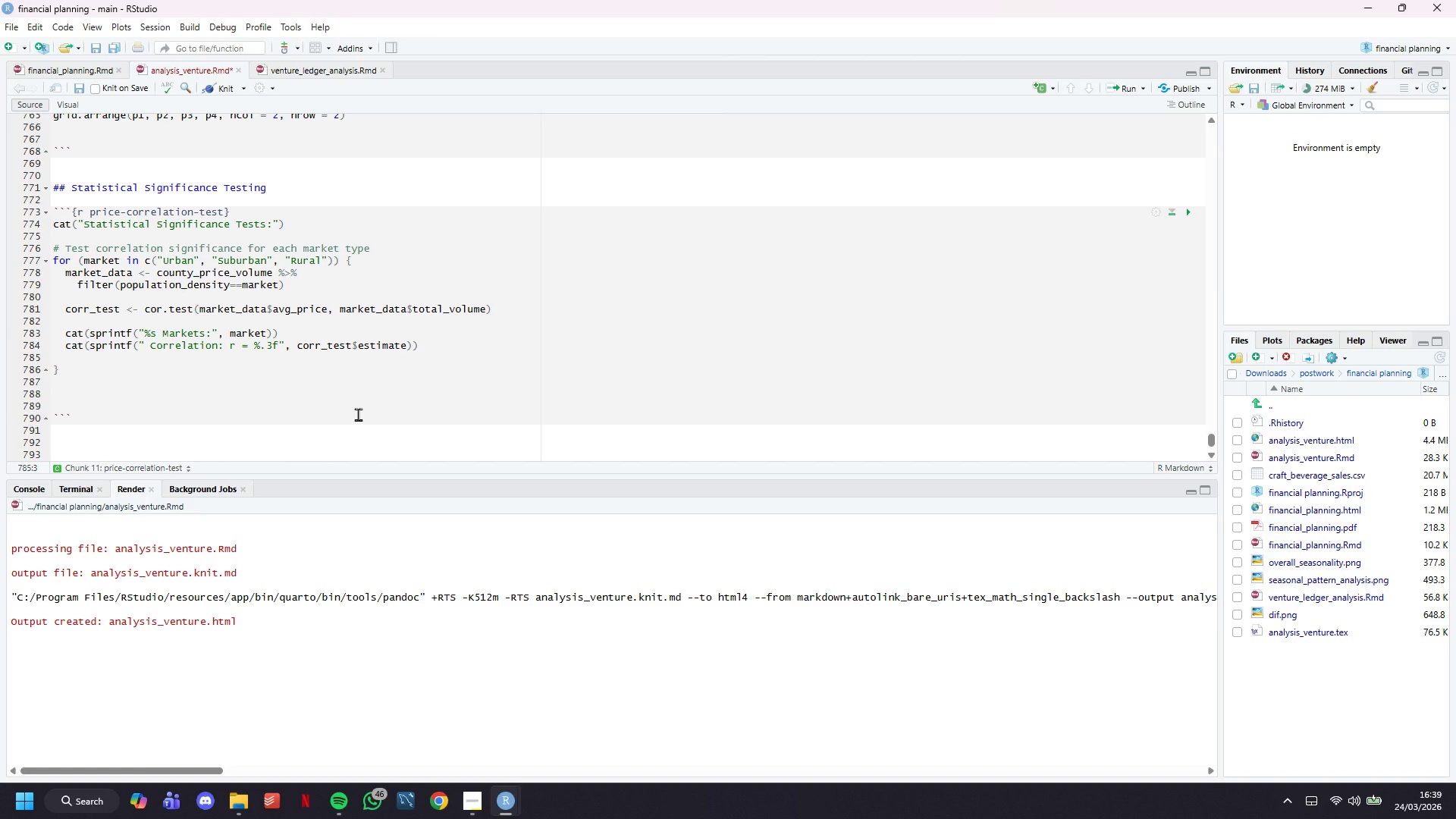 
type(cat(sprintf(" p-value: %.4f %s)
 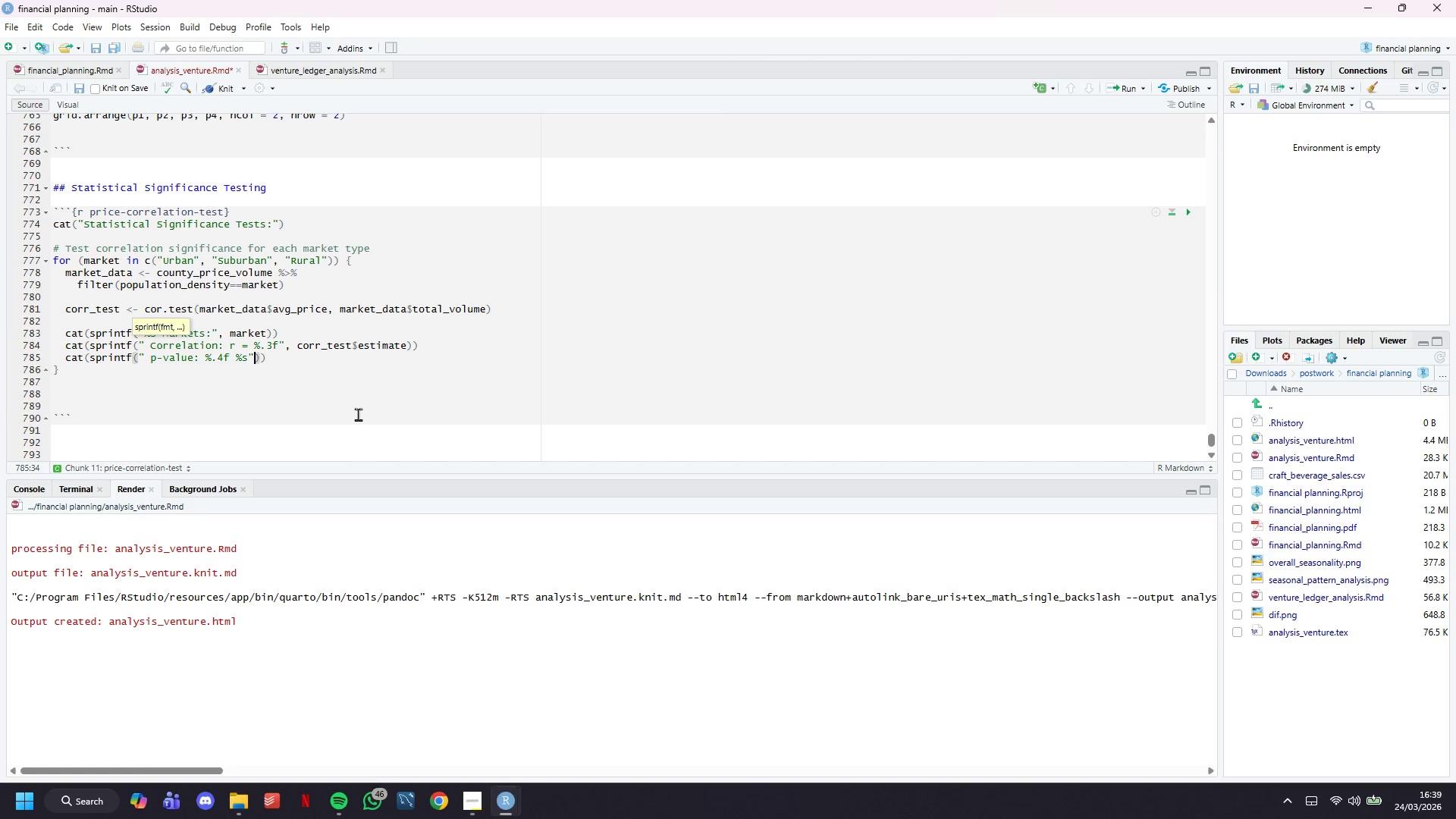 
 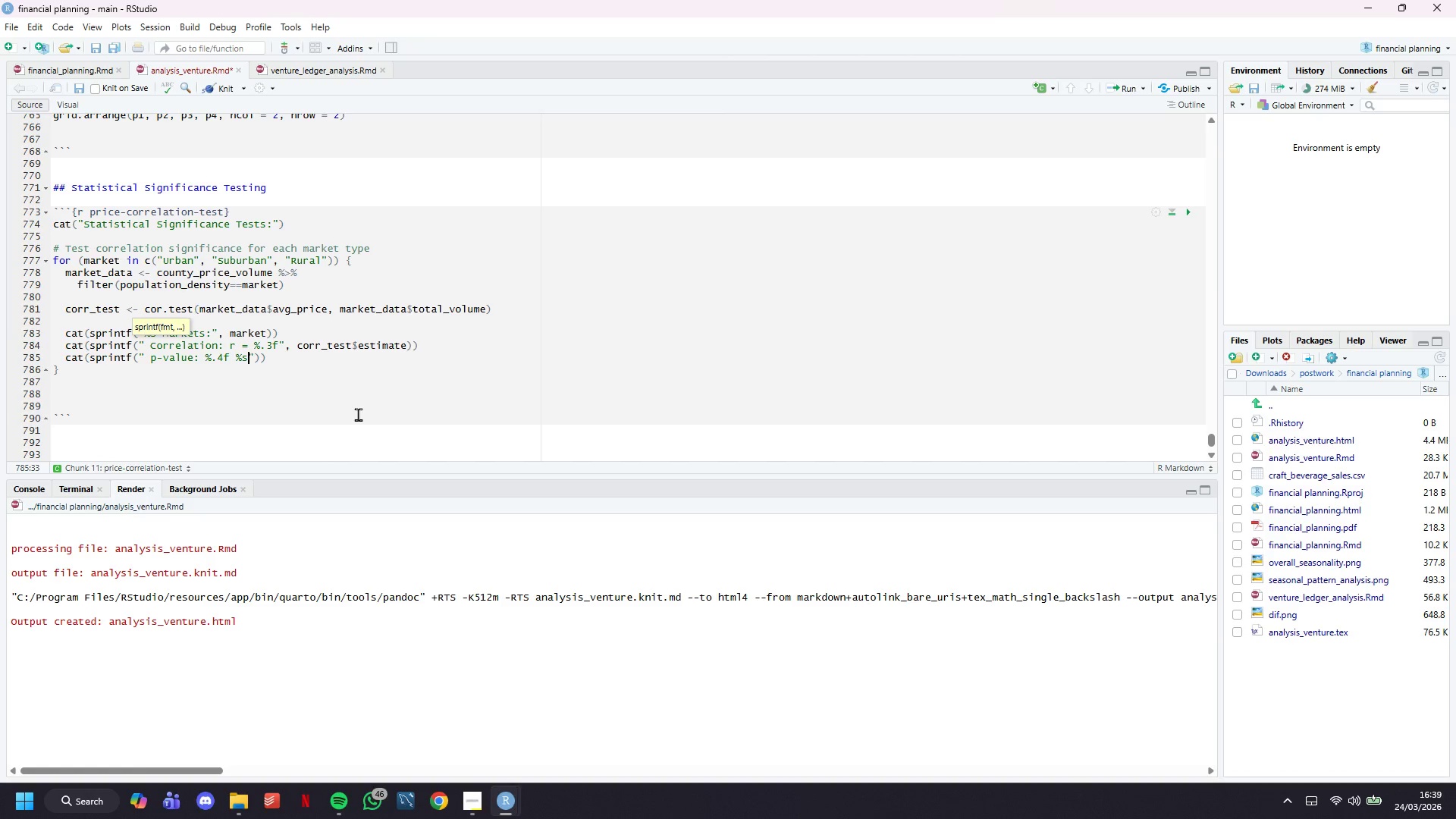 
key(ArrowRight)
 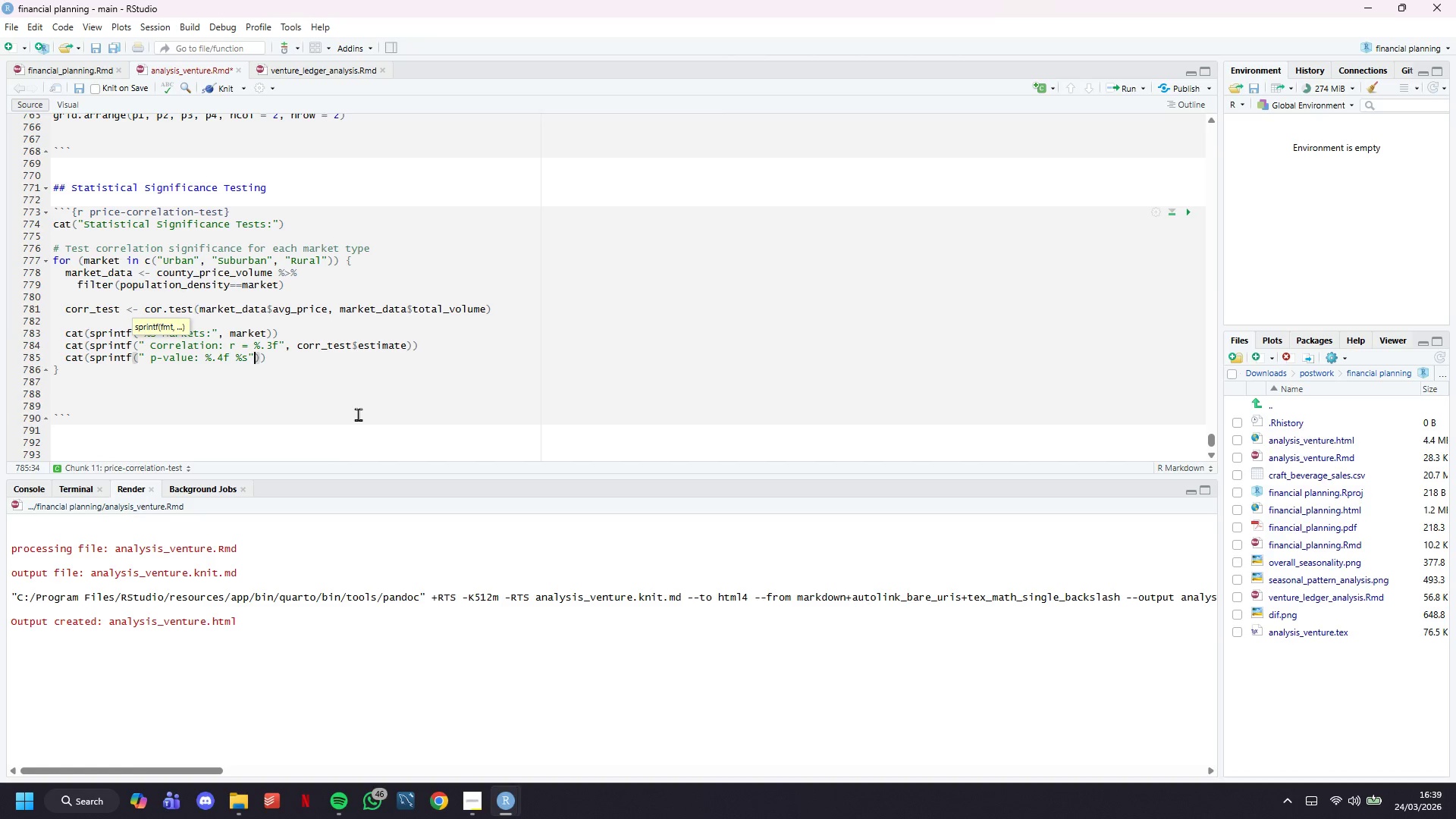 
type(, corr_test$p.value,)
 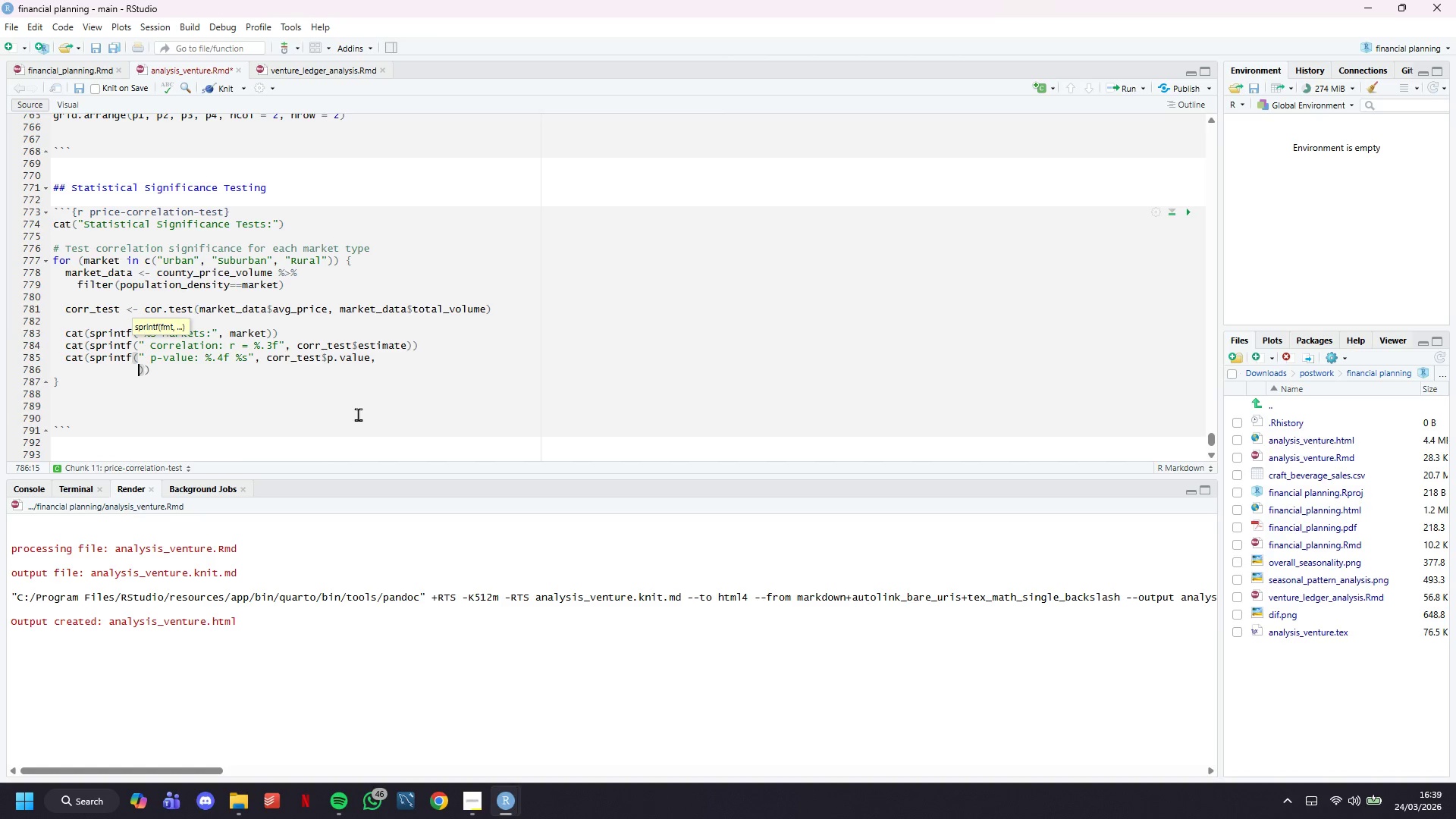 
 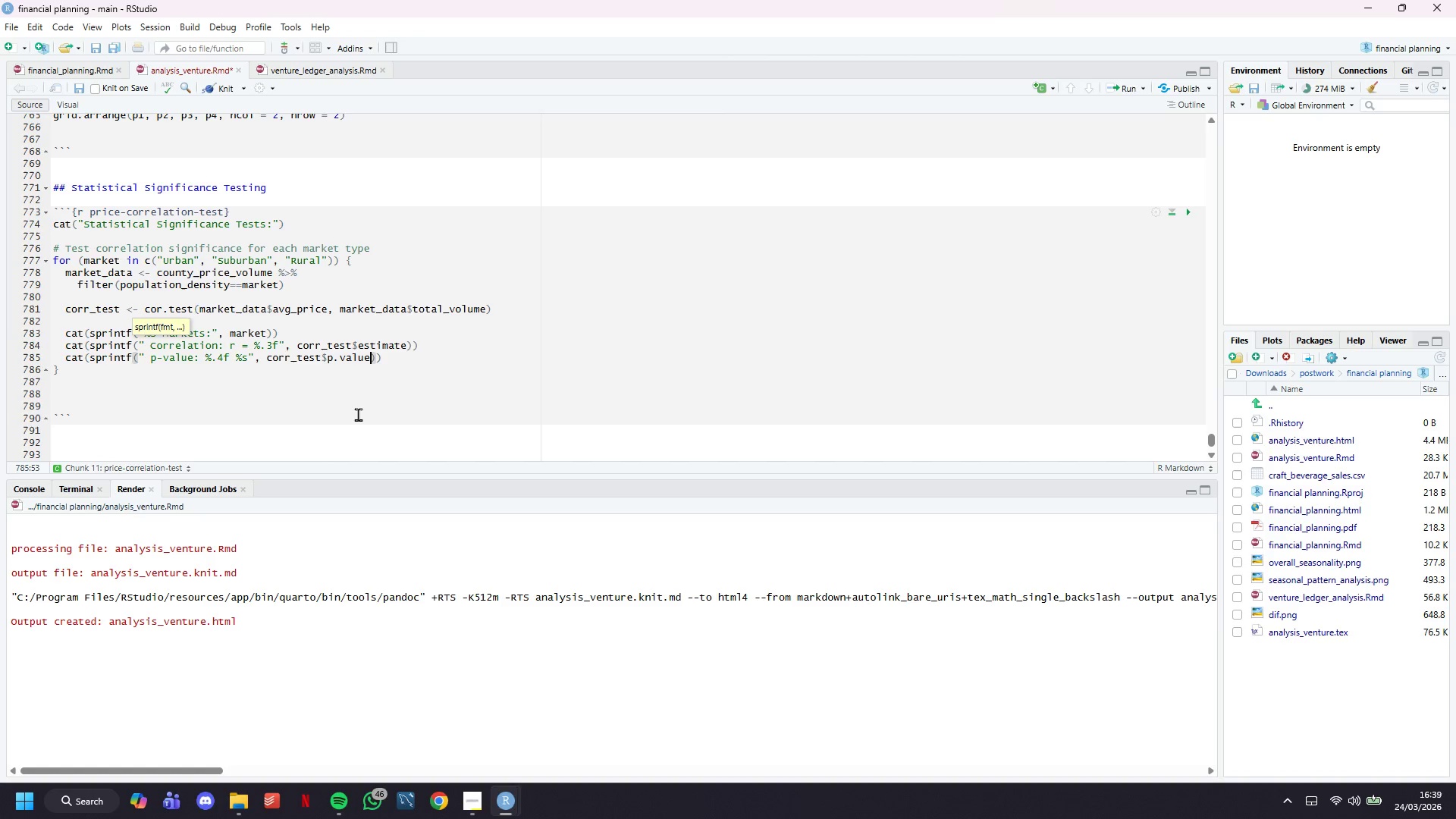 
key(Enter)
 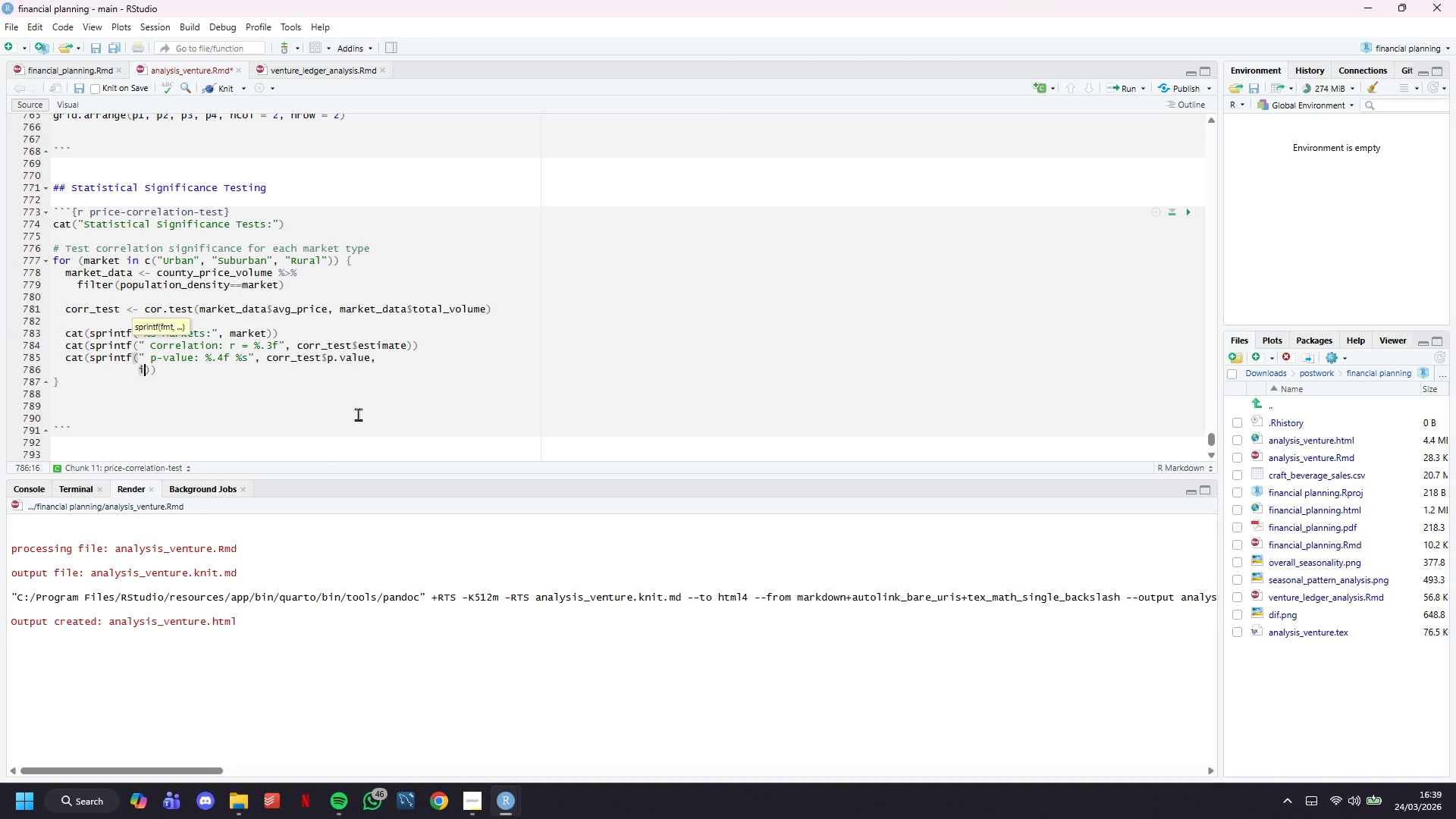 
type(ifelse))
 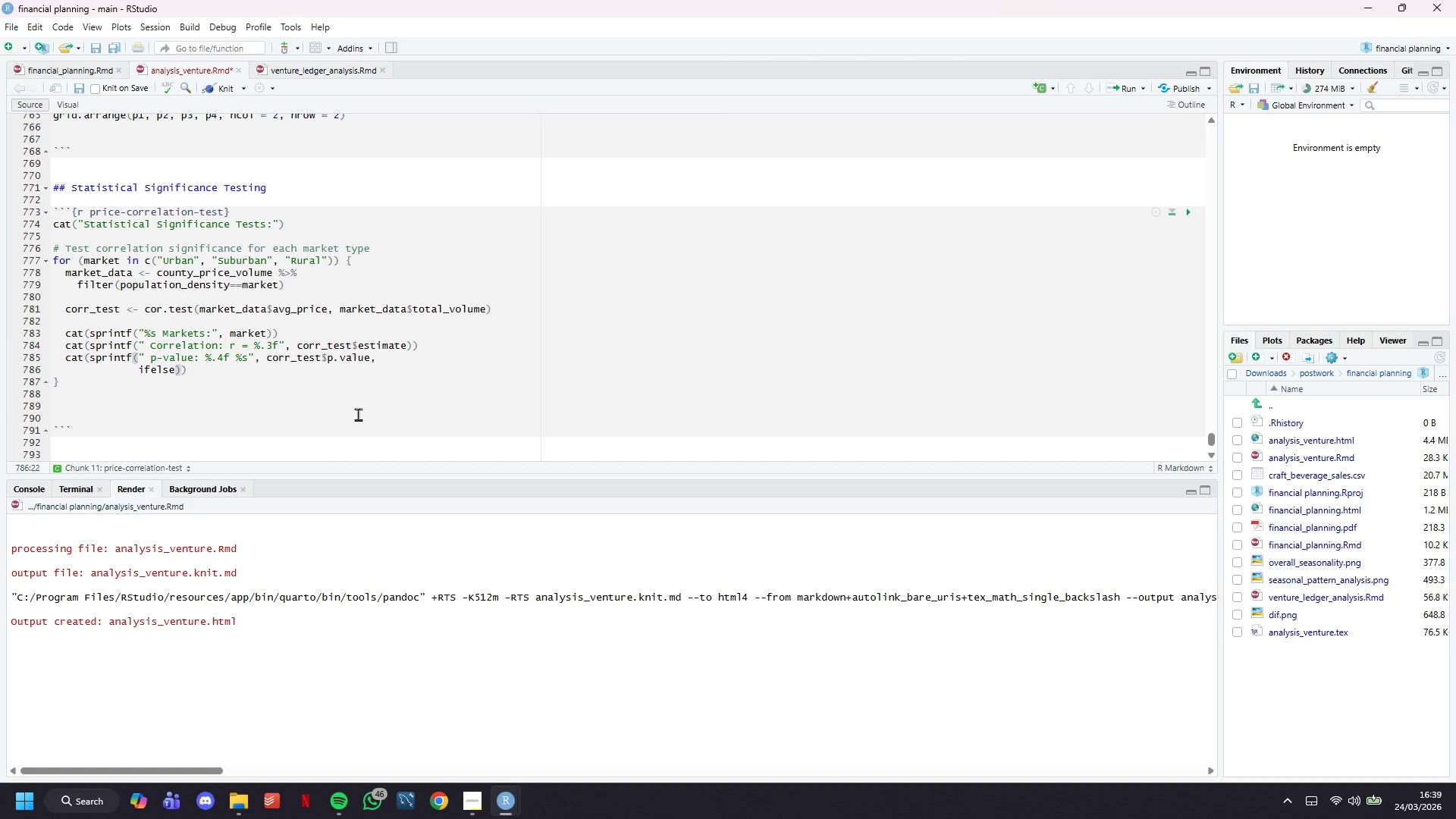 
key(Control+Z)
 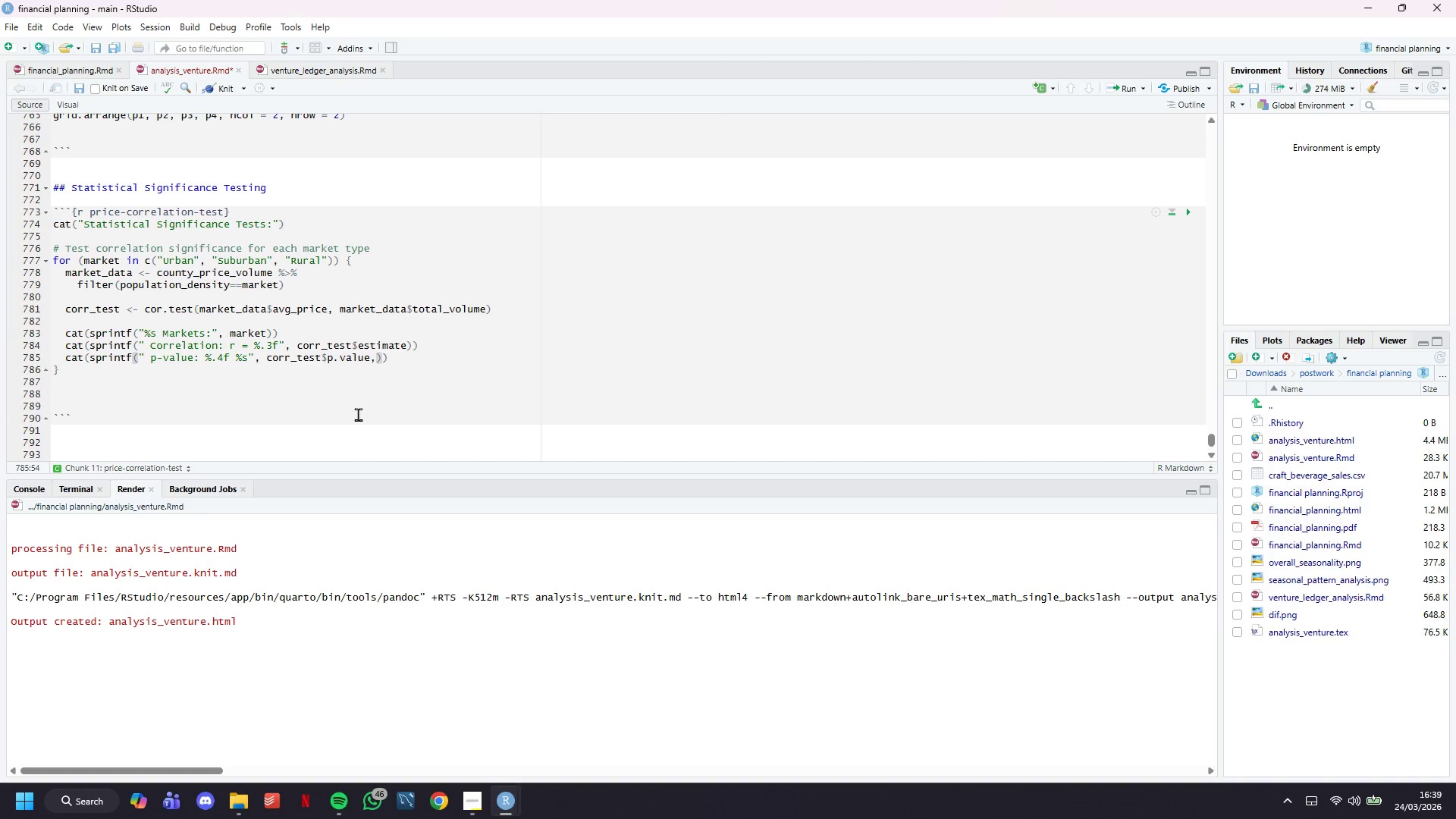 
key(Enter)
 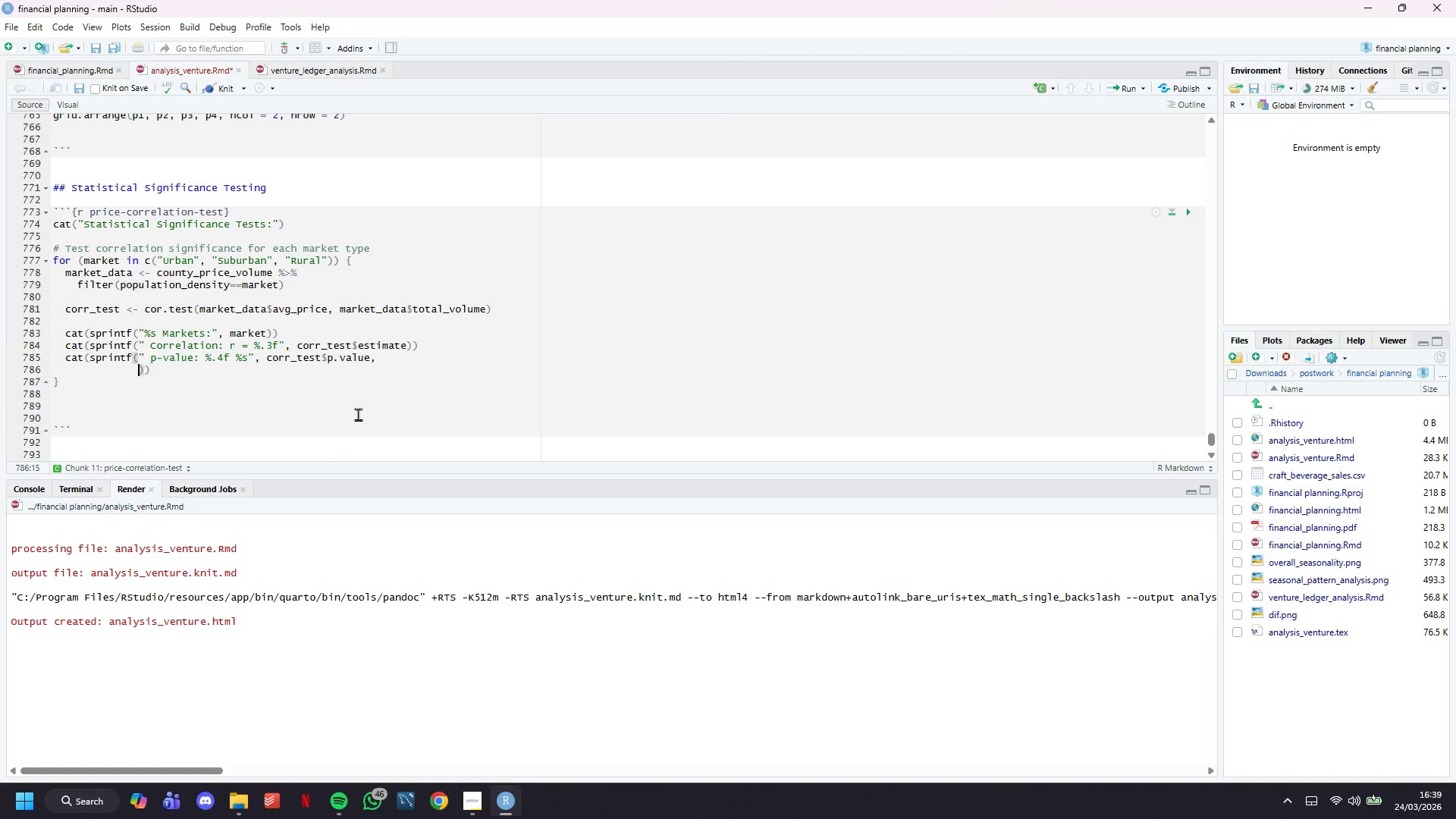 
type(ifelse(corr-)
key(Backspace)
type(_test$p.value < 0.05, "***)
 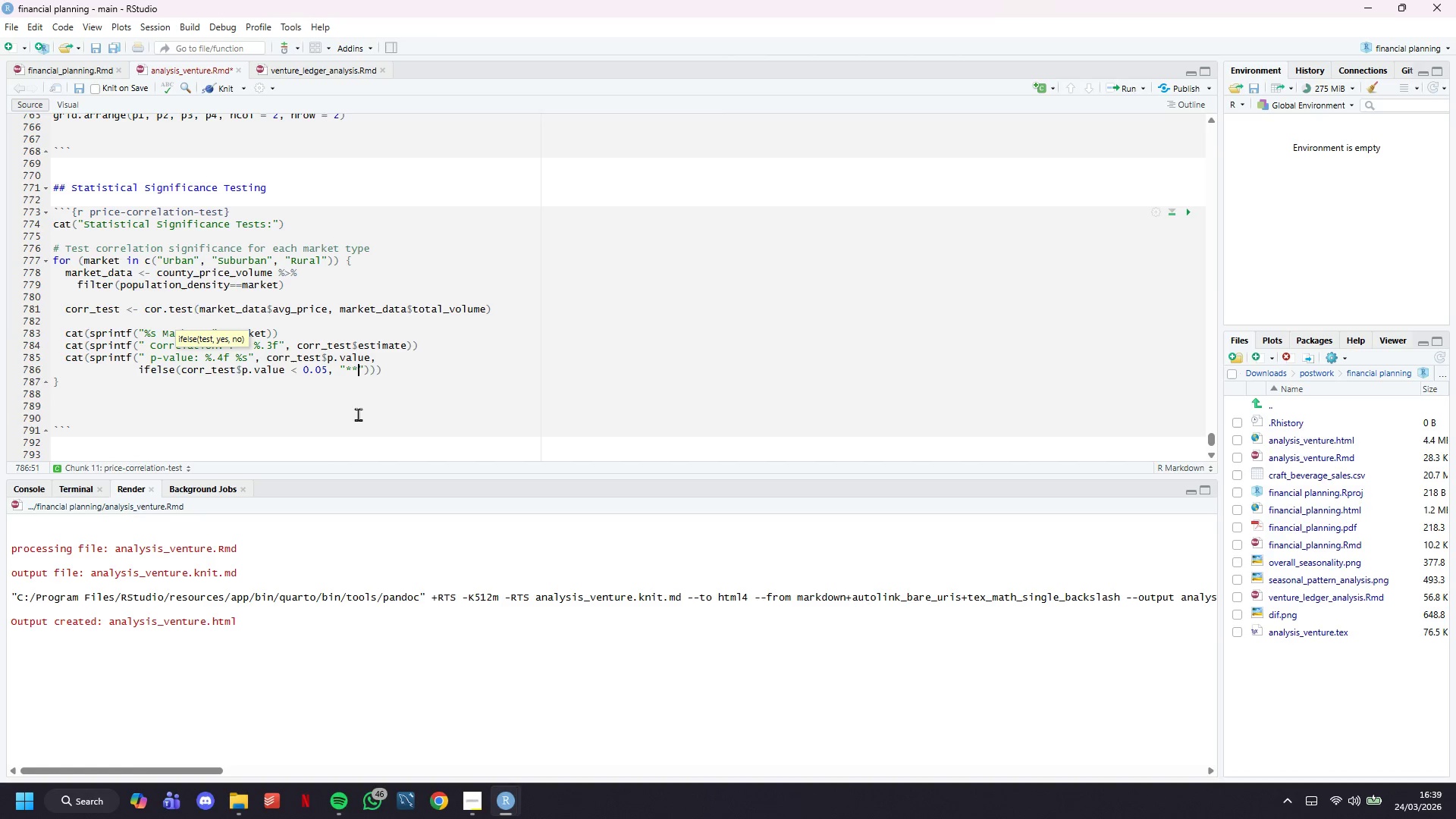 
 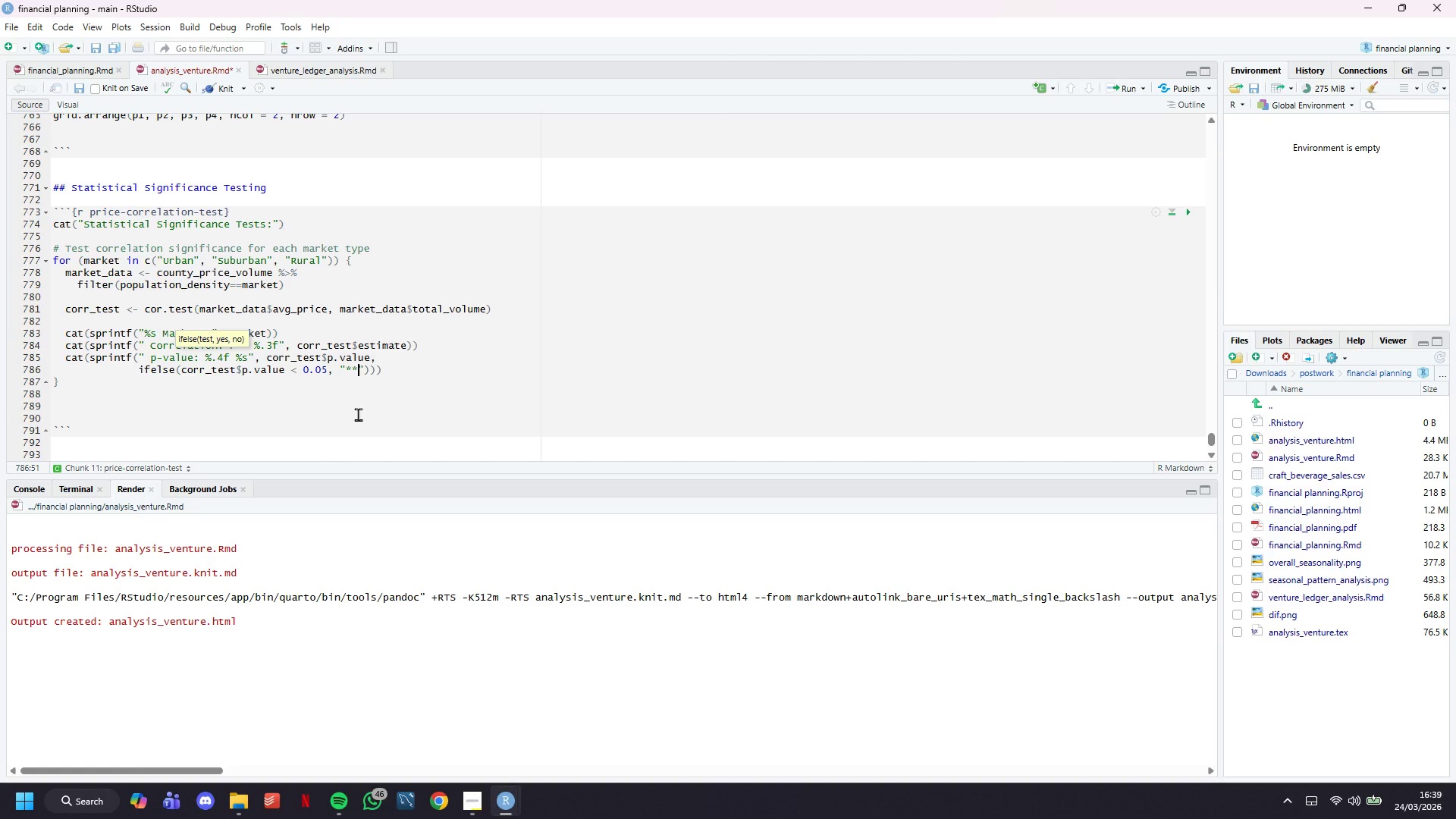 
key(ArrowRight)
 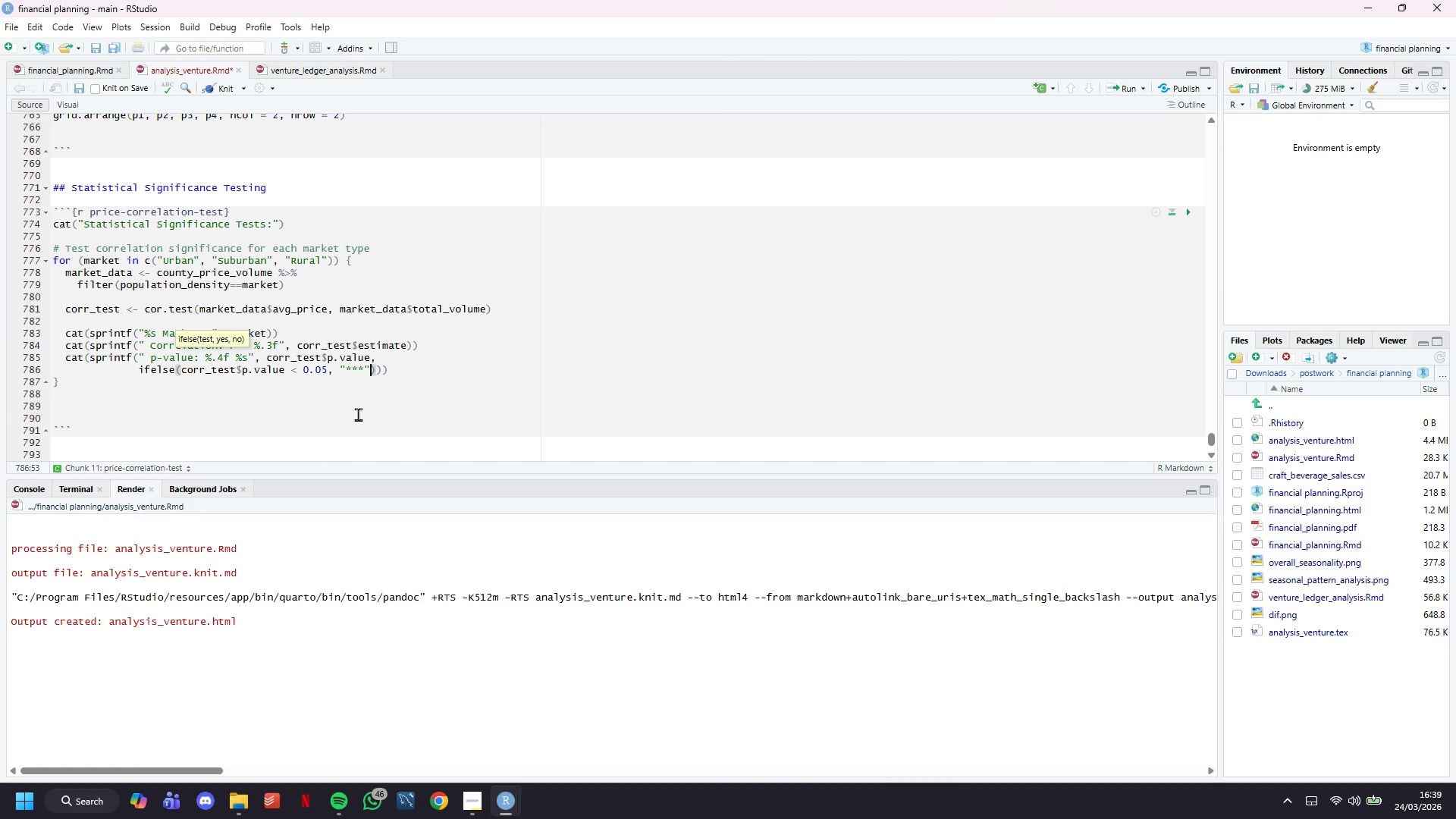 
key(Comma)
 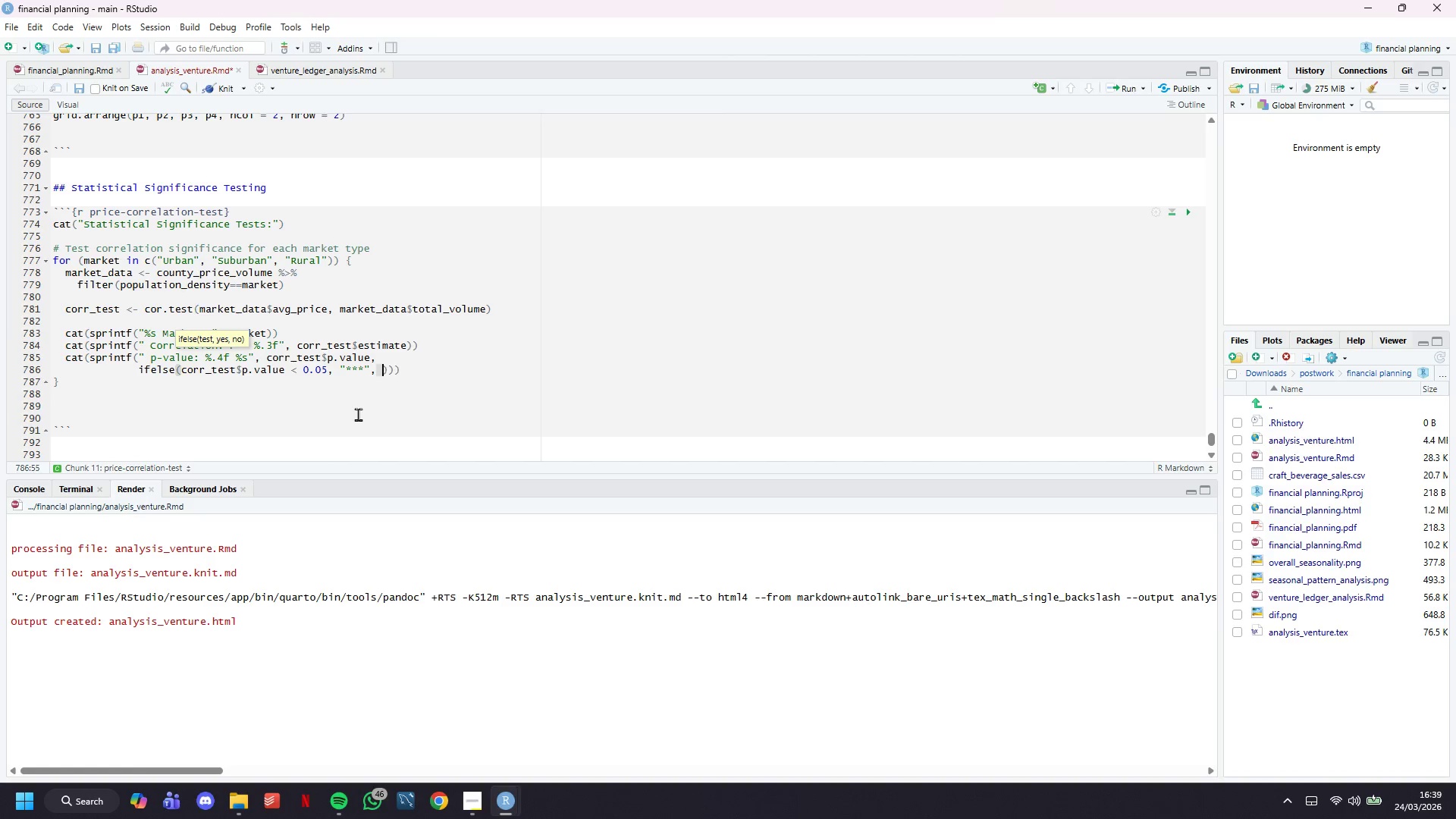 
key(Space)
 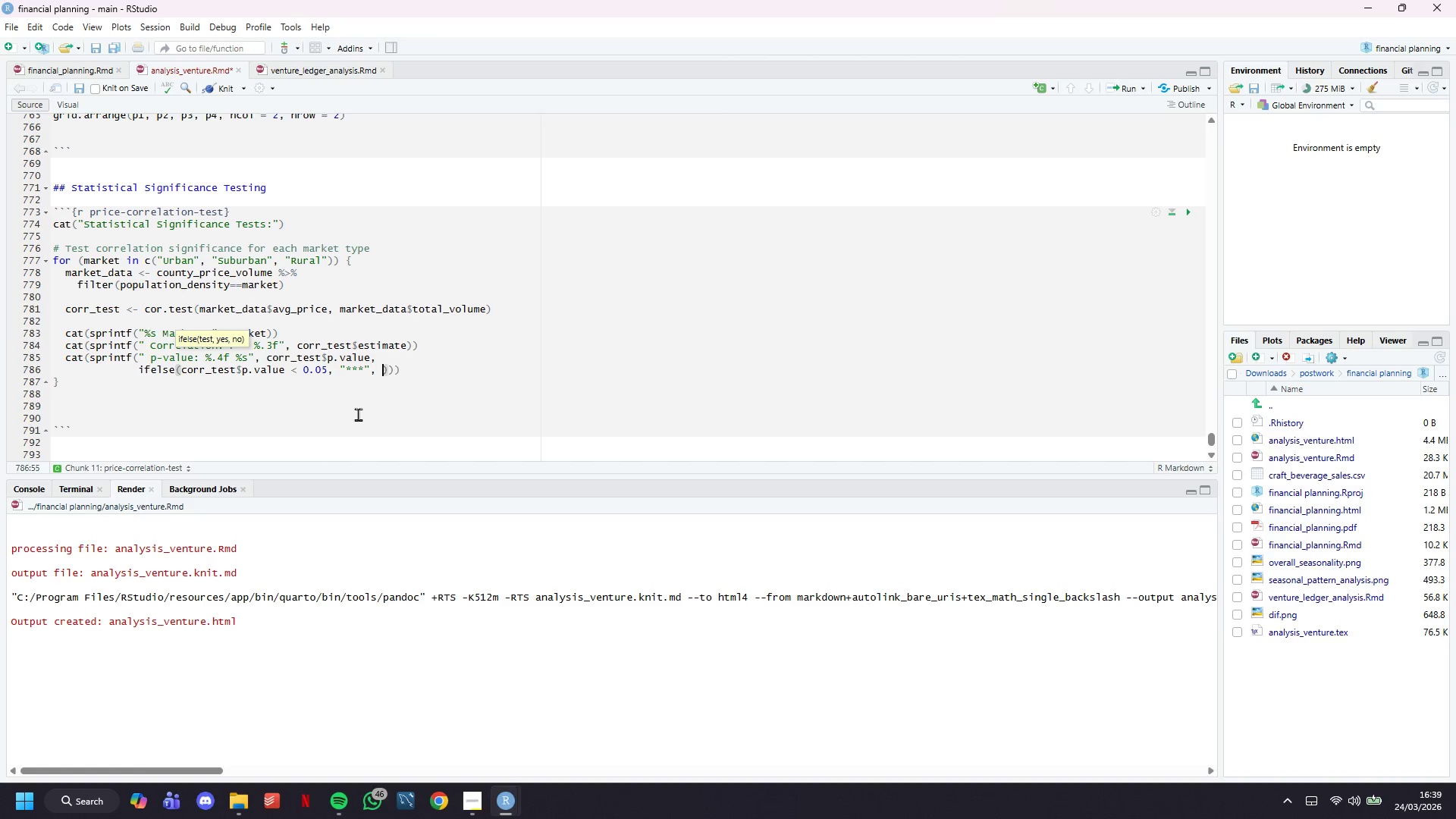 
key(Shift+Quote)
 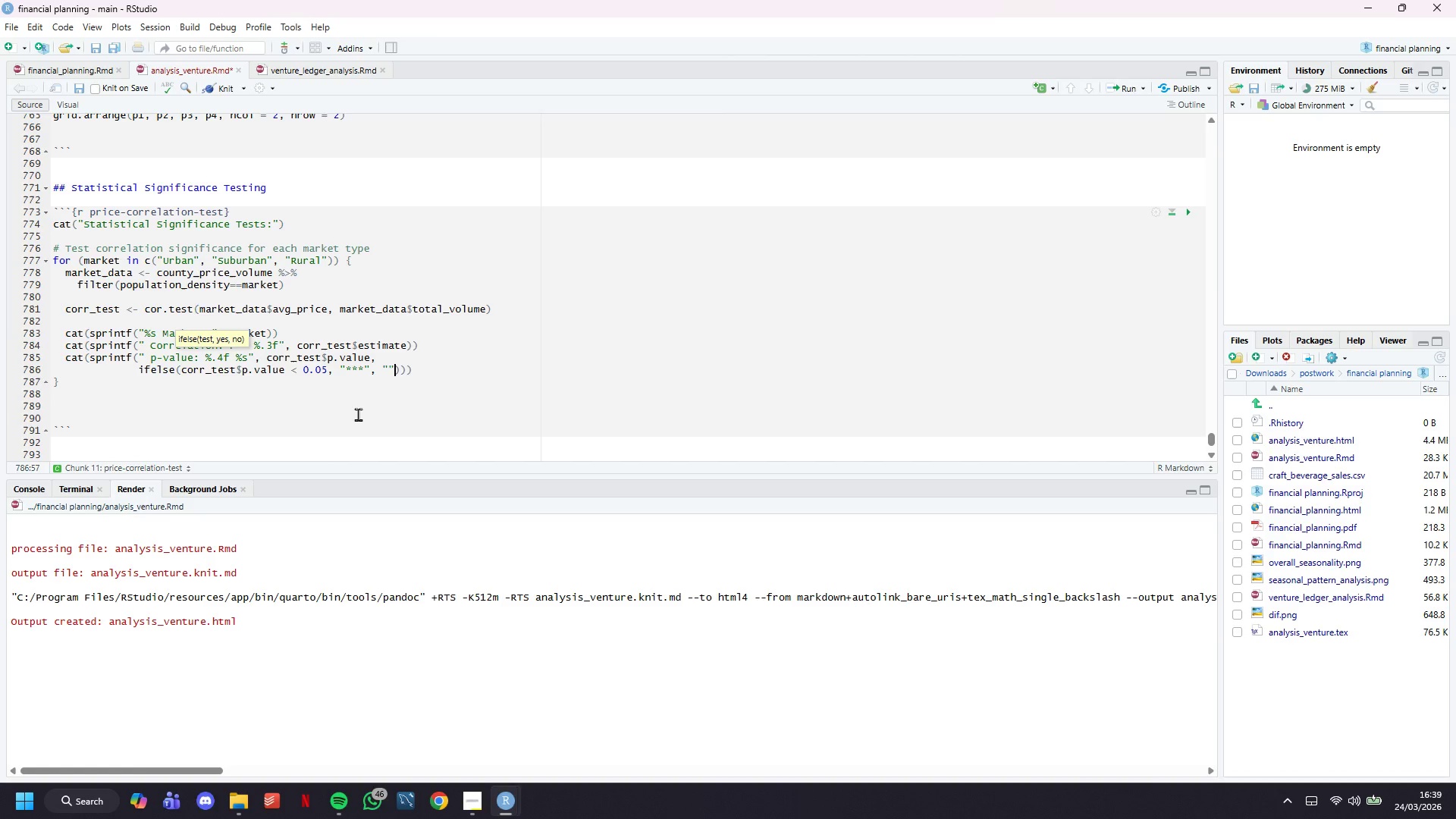 
key(ArrowRight)
 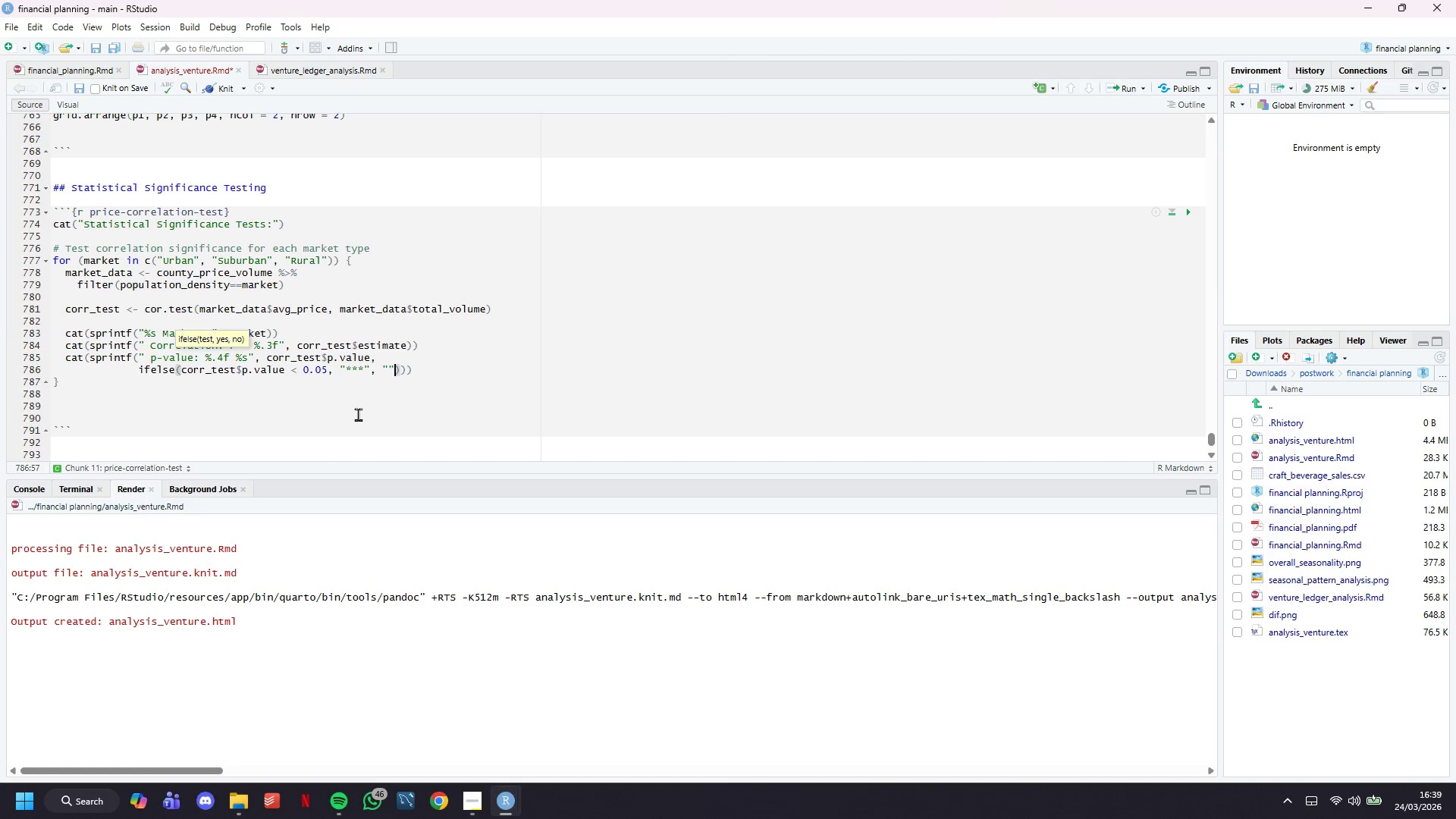 
key(ArrowRight)
 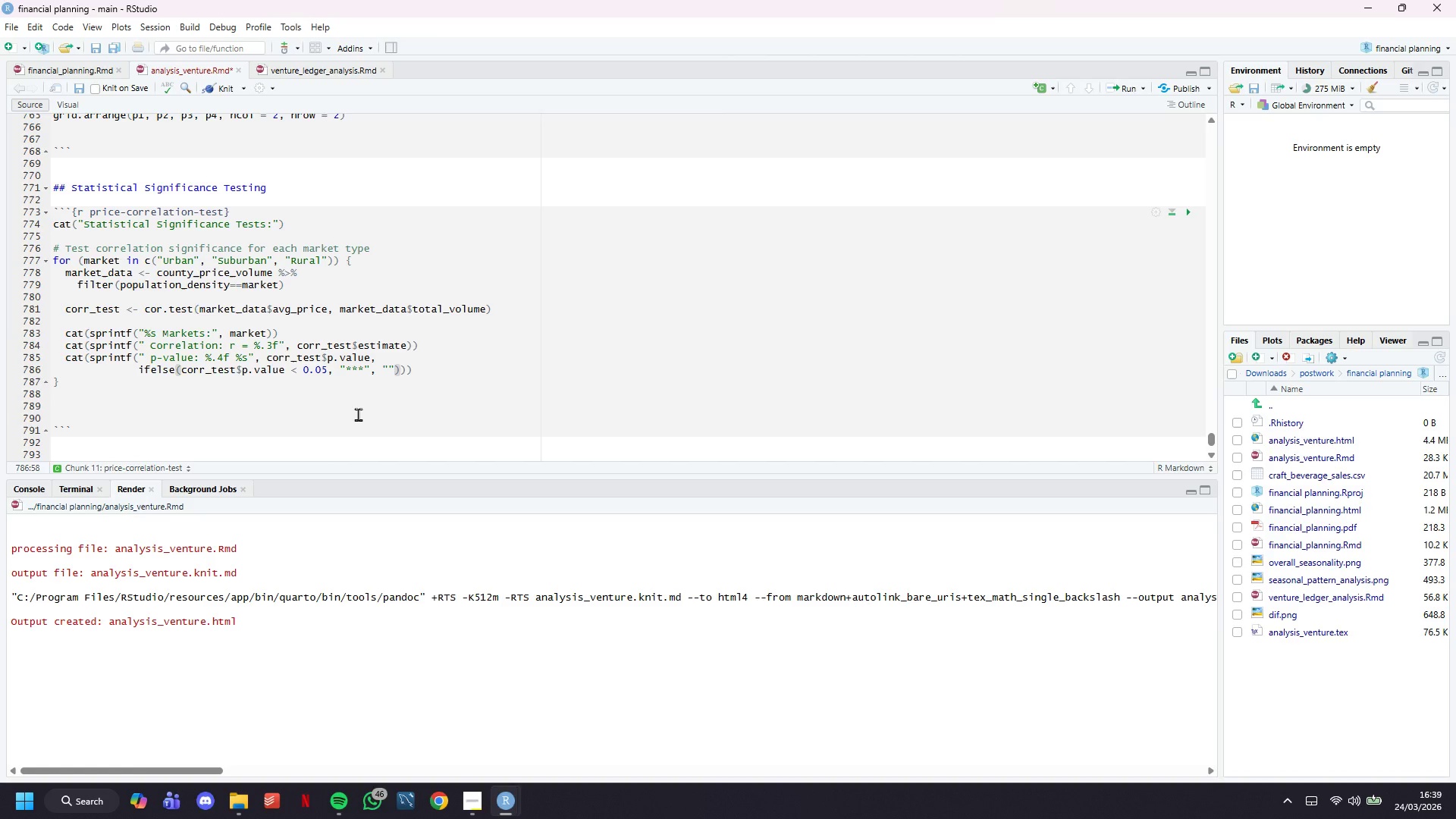 
key(ArrowRight)
 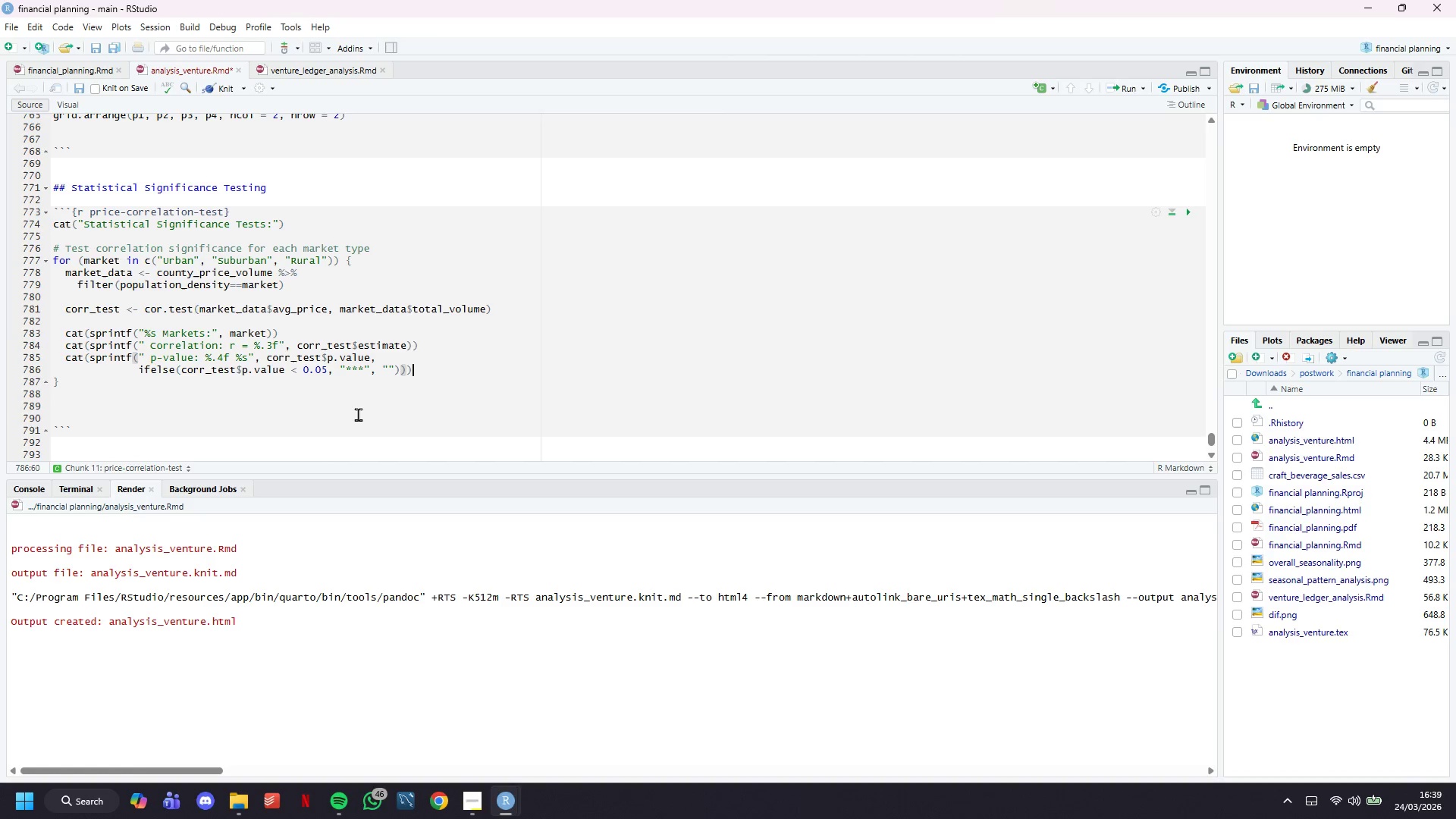 
key(ArrowRight)
 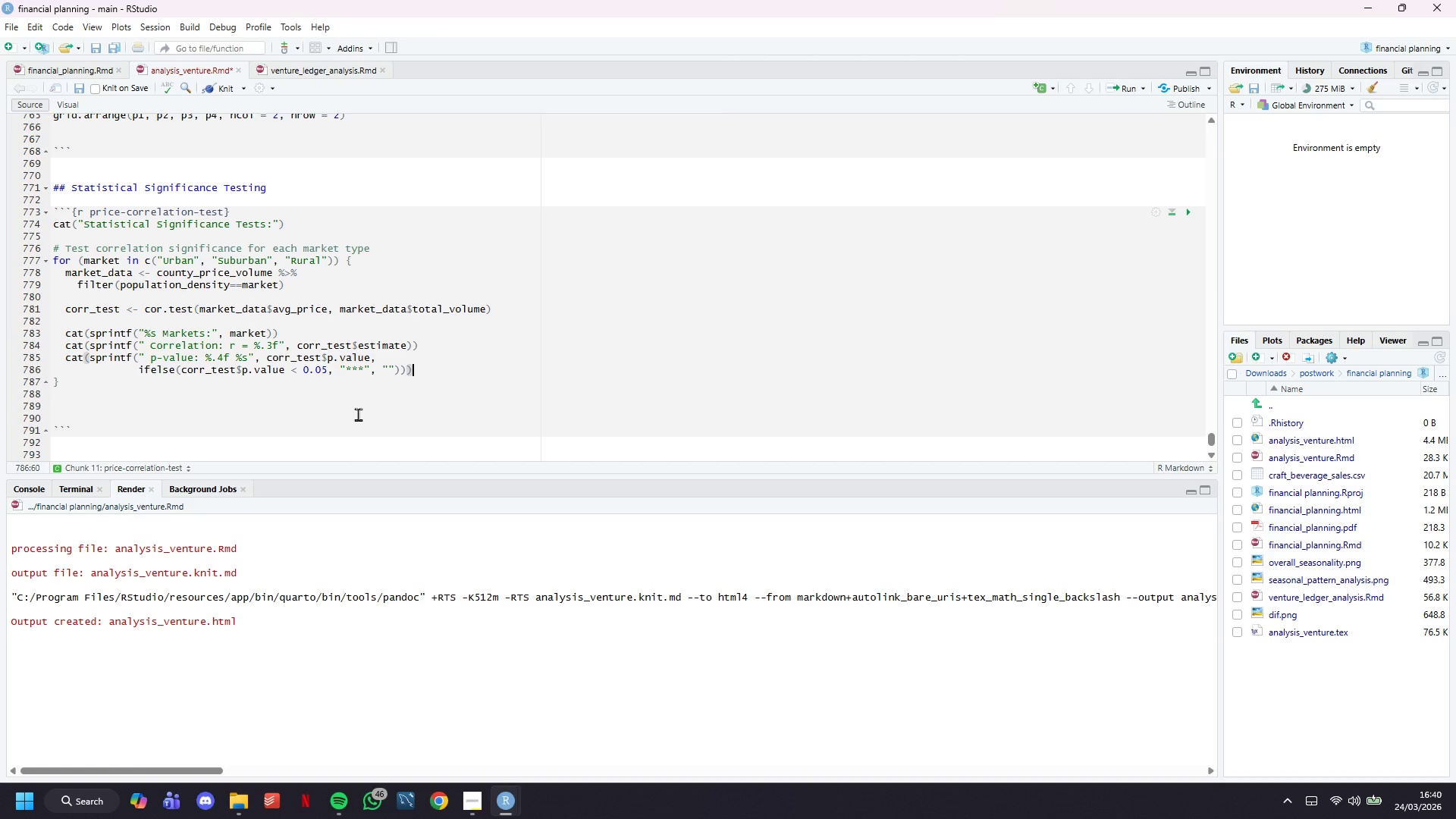 
key(Enter)
 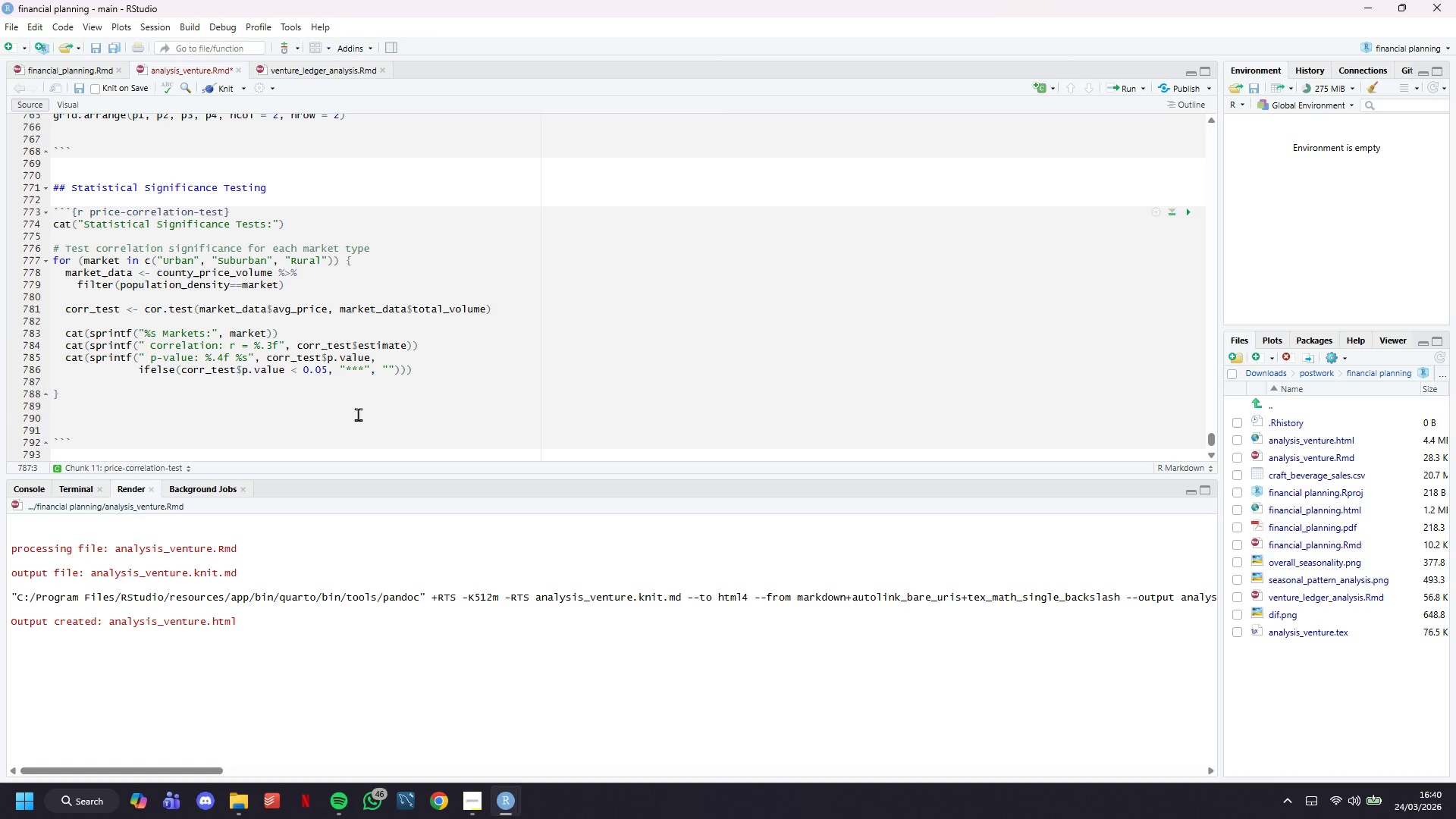 
type(cat(sprintf(" )
 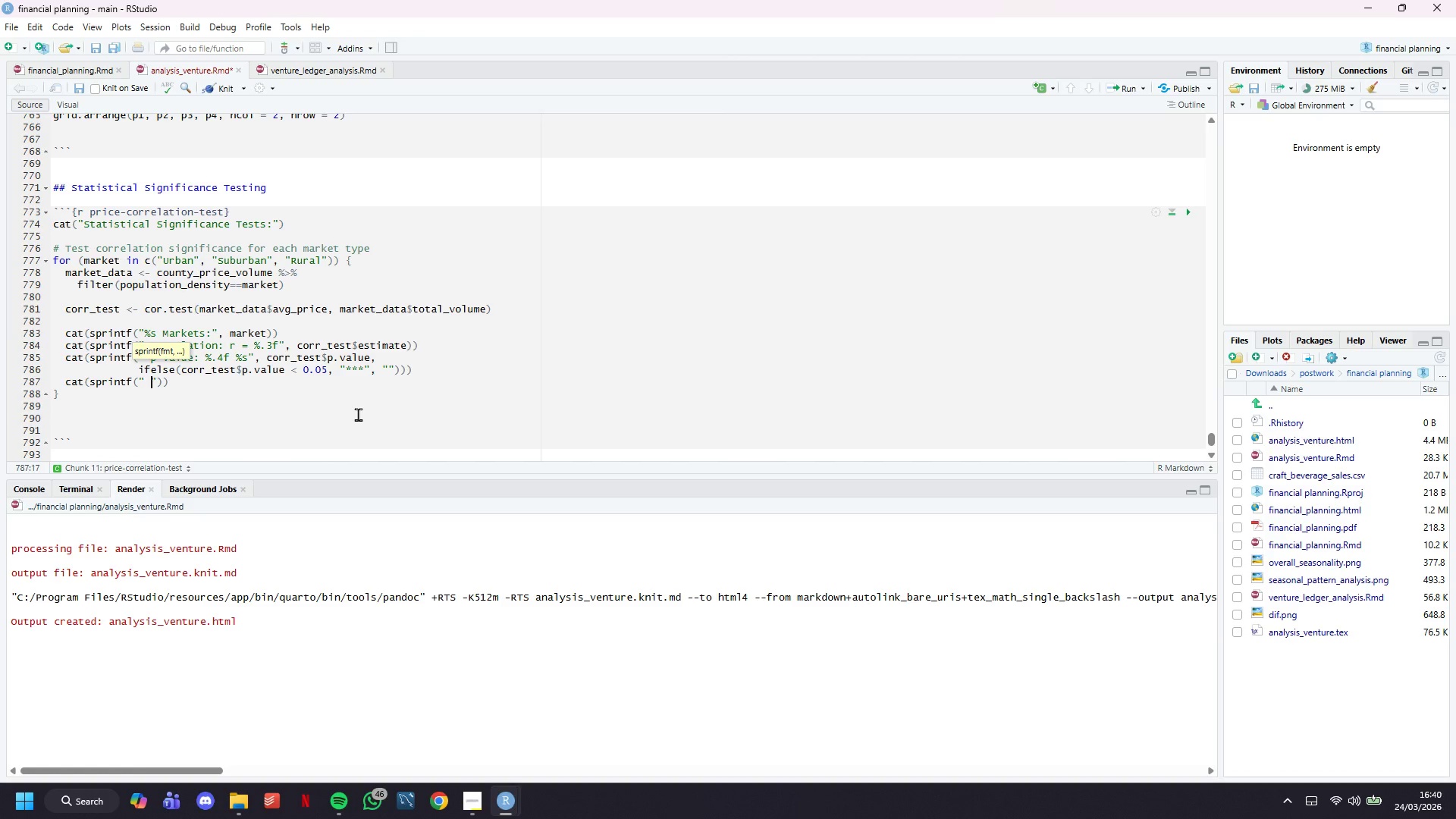 
left_click([450, 394])
 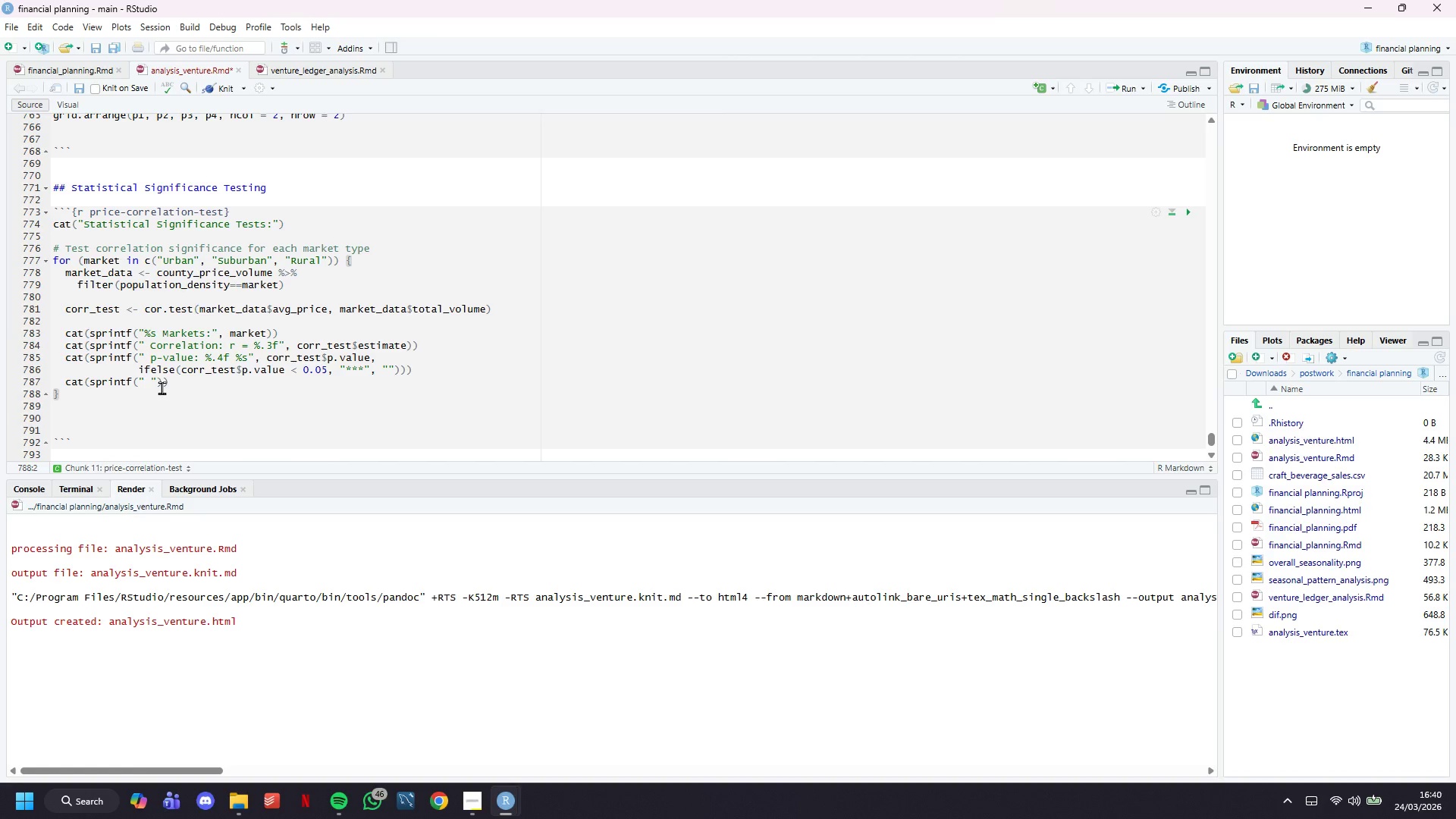 
left_click([152, 379])
 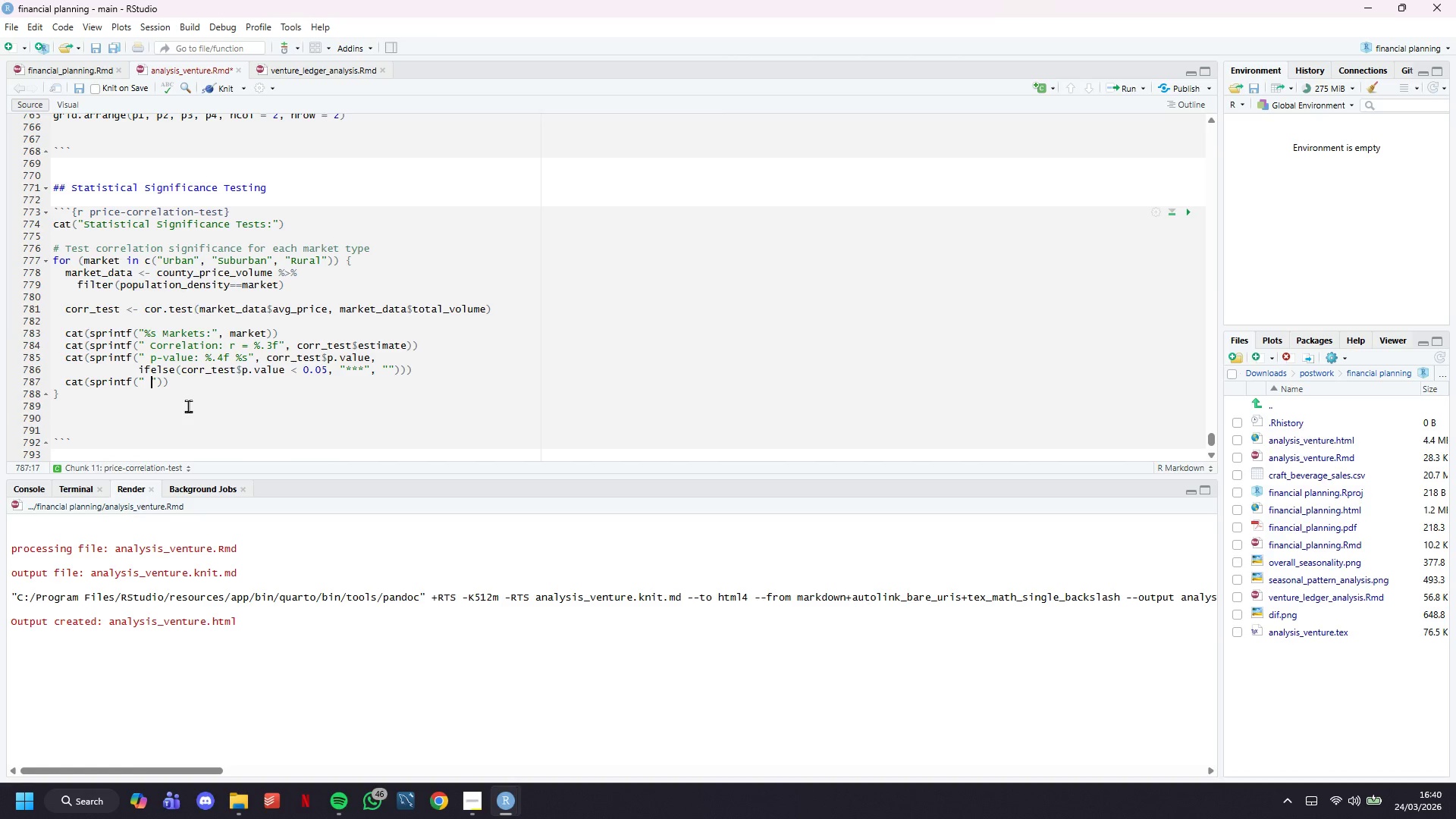 
type(95%% CI: [%.3f, %.3f])
 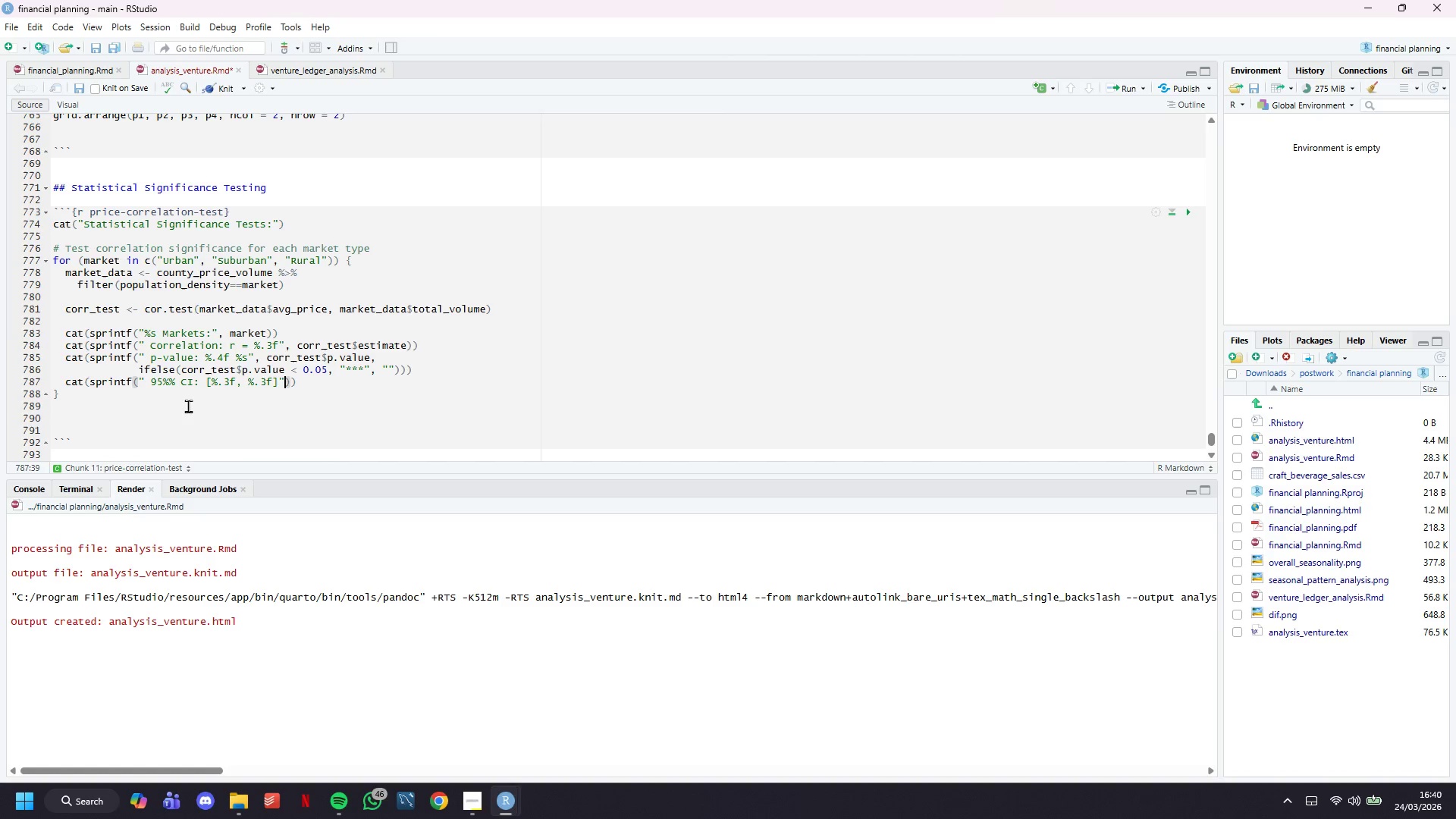 
 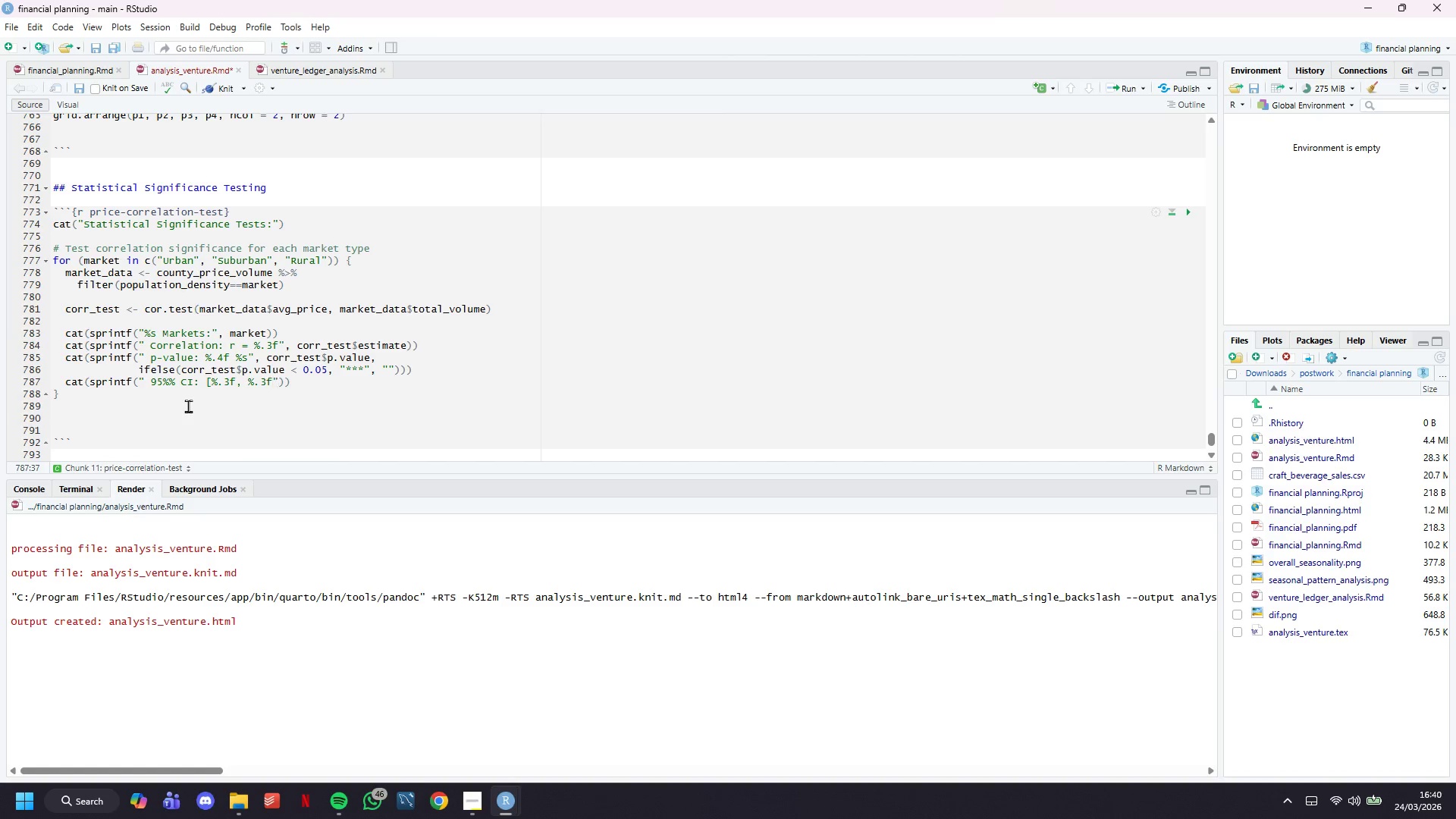 
key(ArrowRight)
 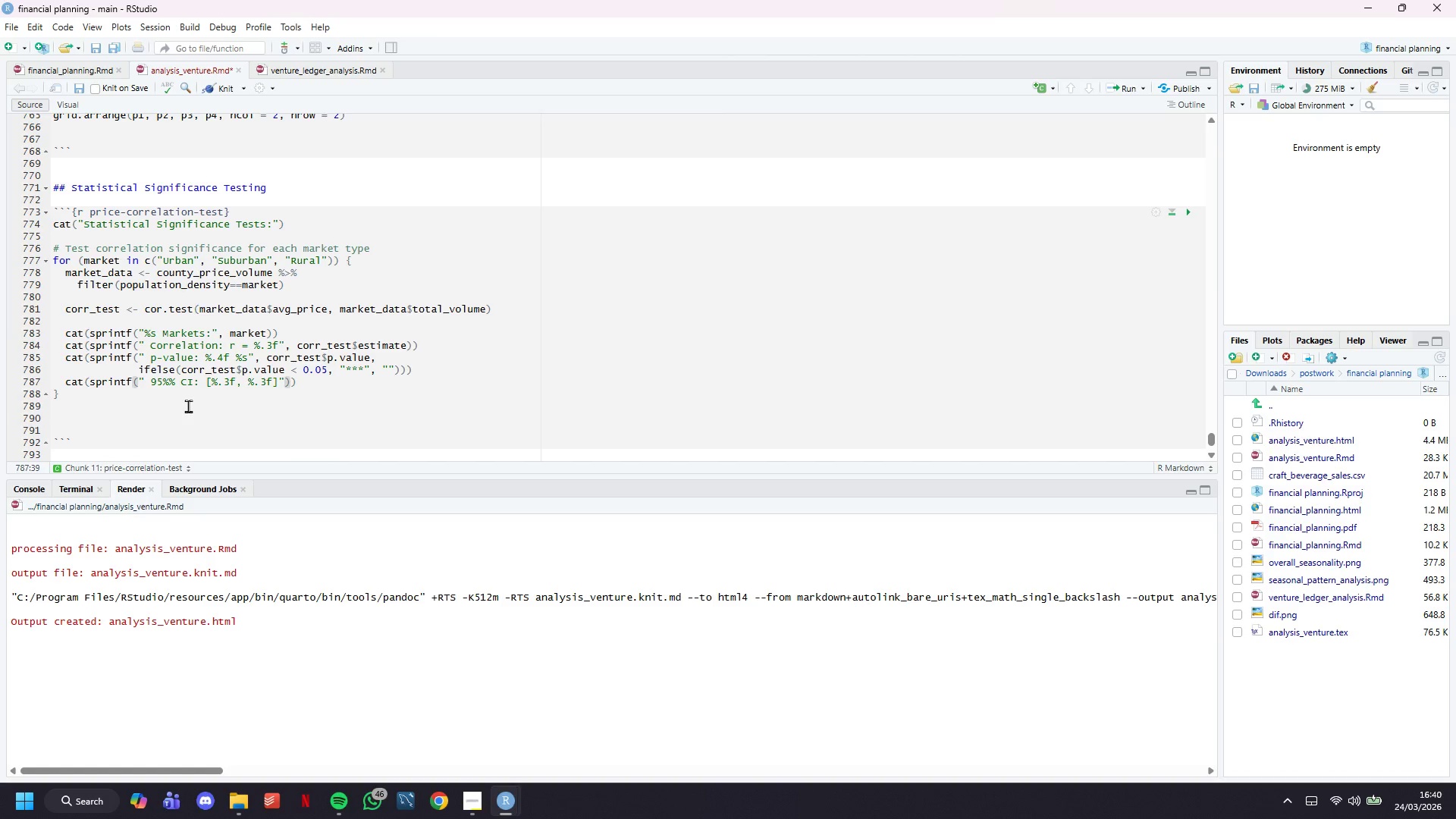 
key(Comma)
 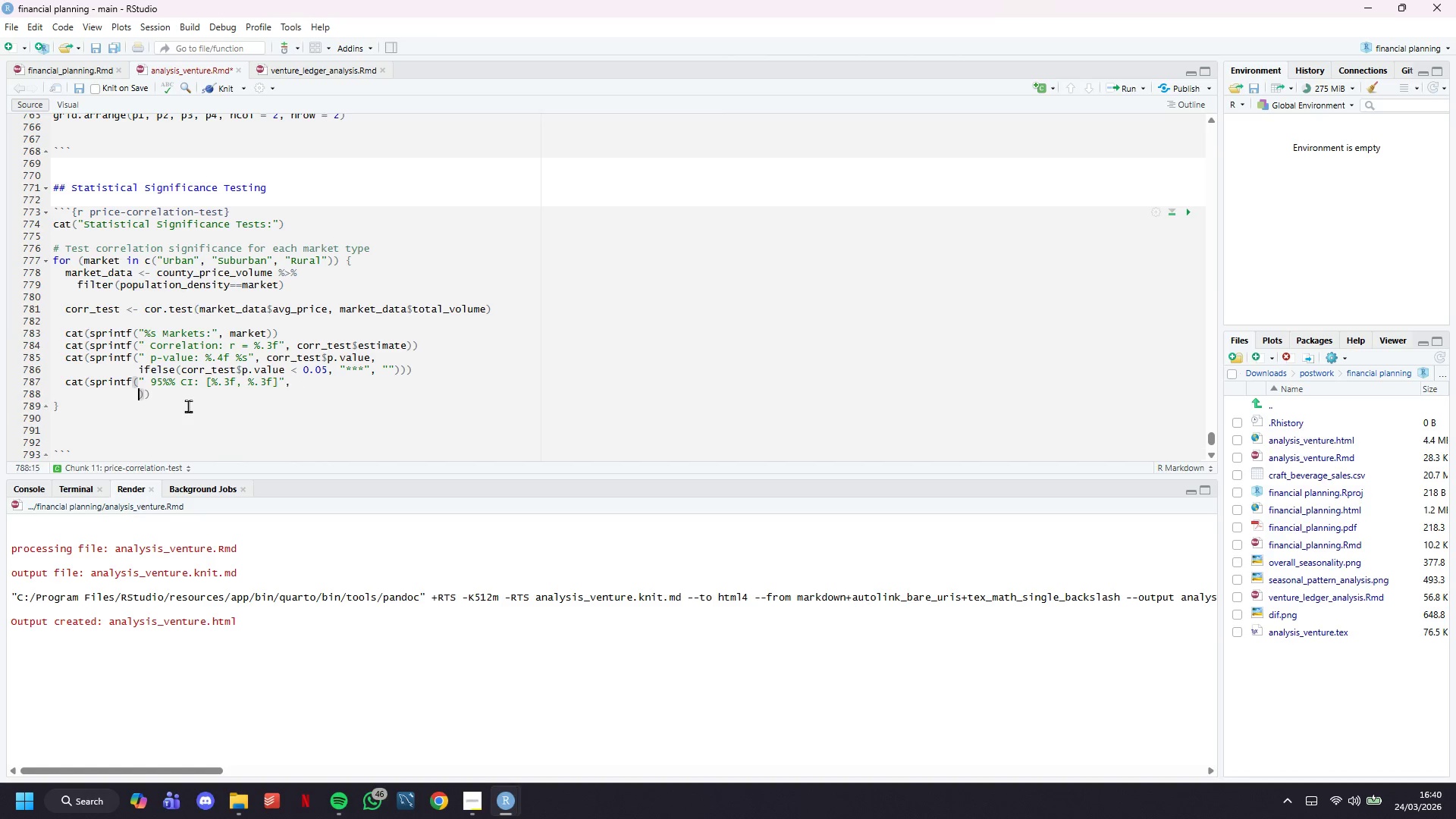 
key(Enter)
 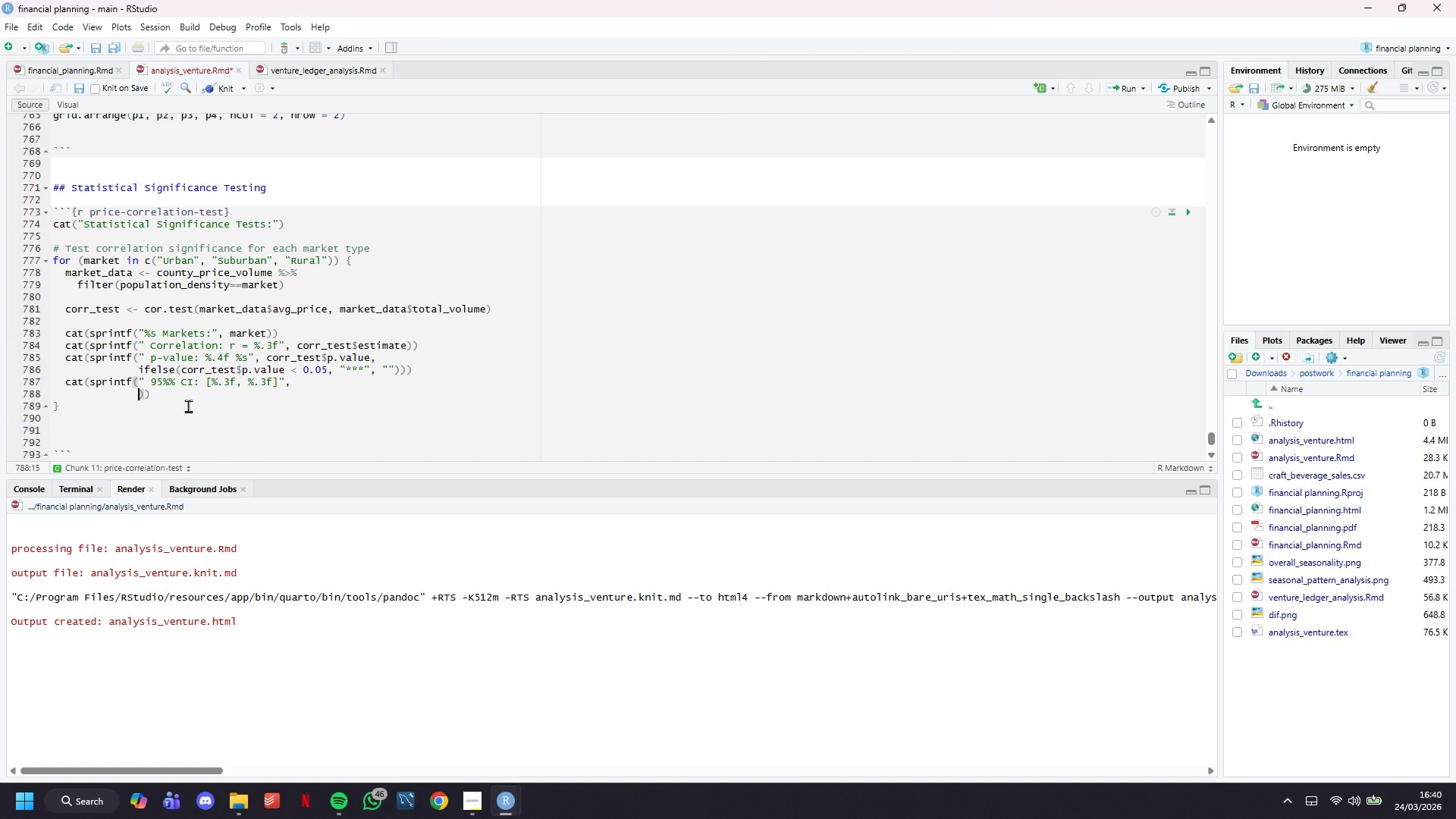 
key(Enter)
 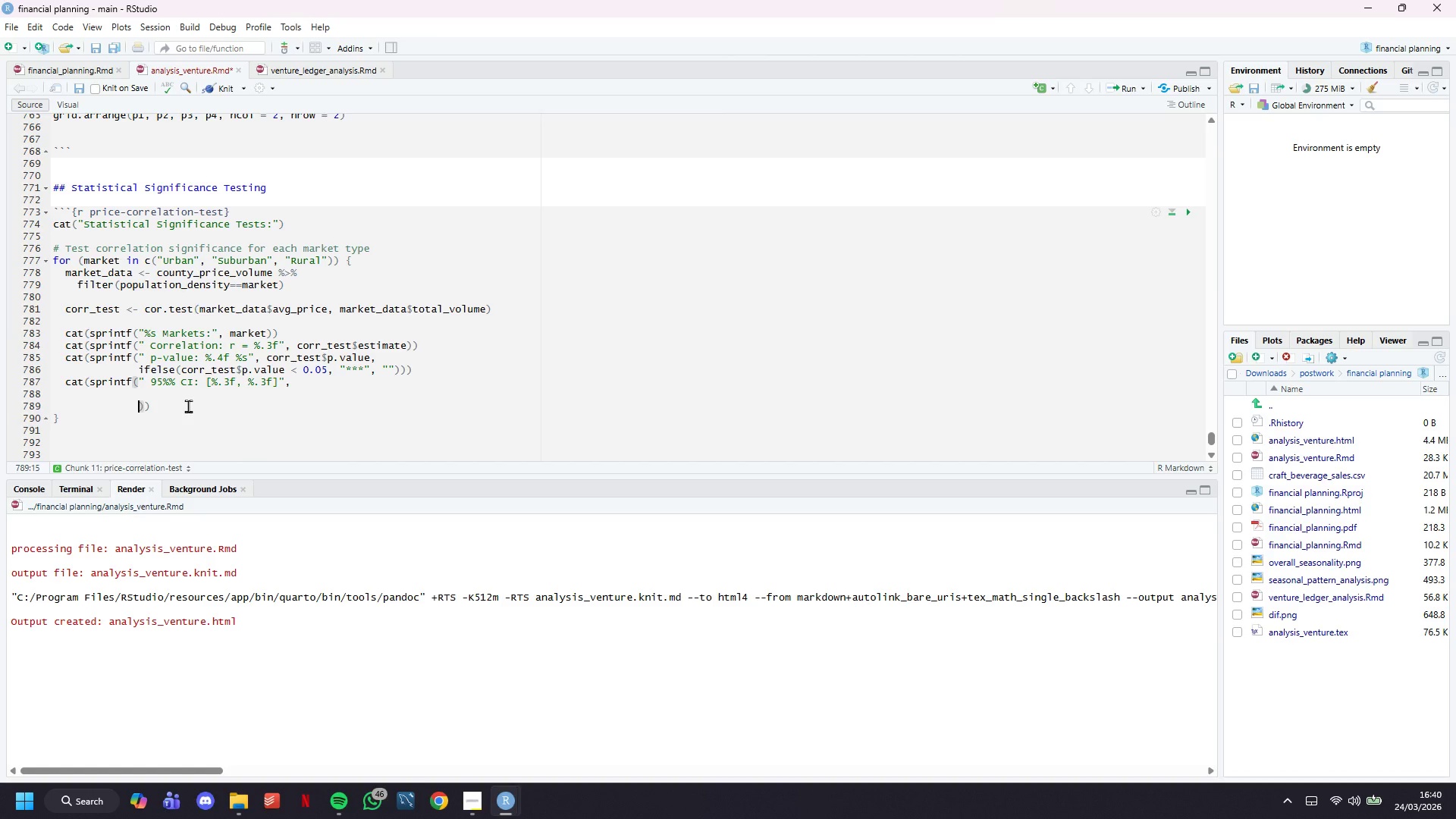 
key(ArrowUp)
 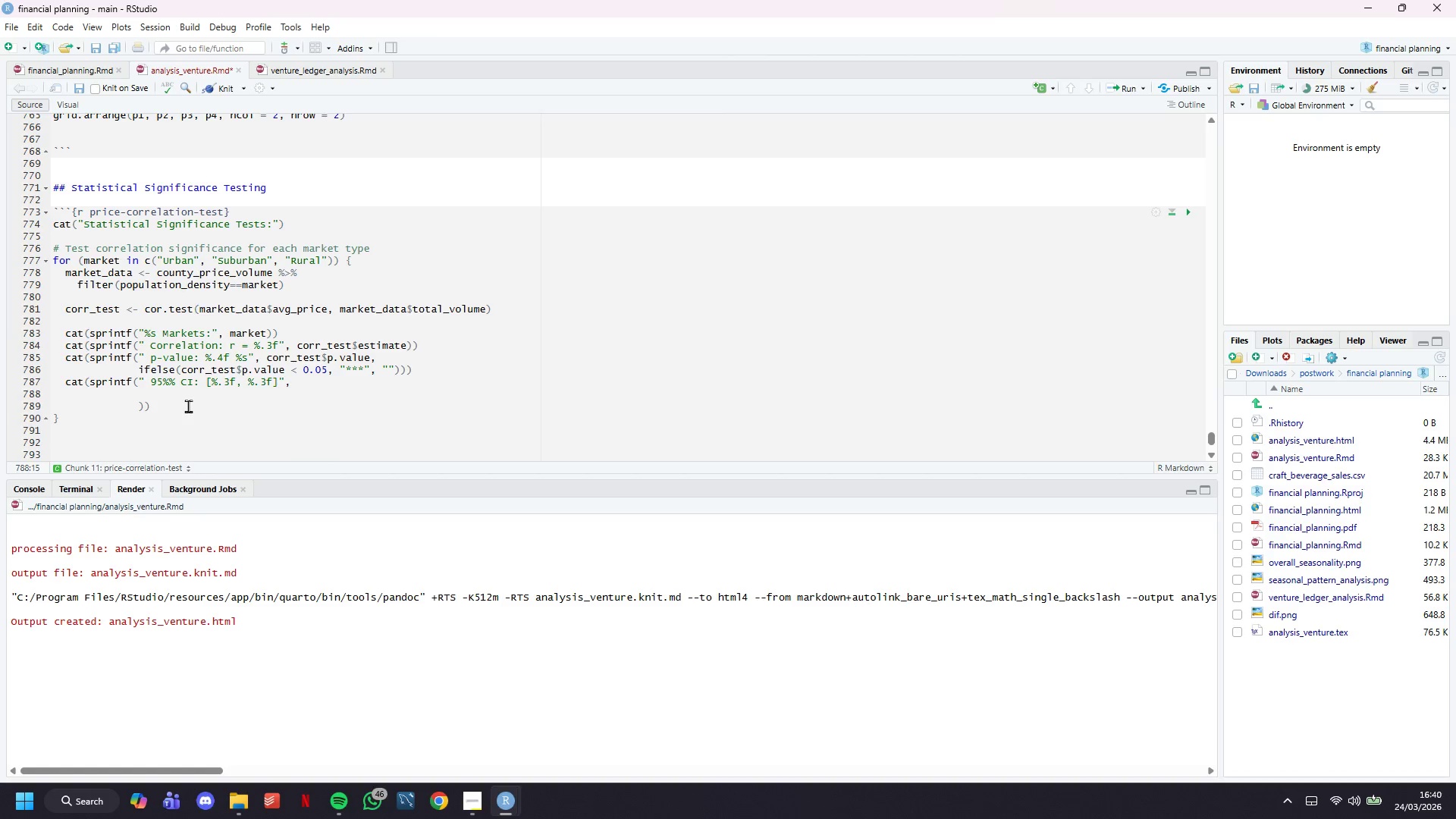 
type(corr_test$conf.int[1)
 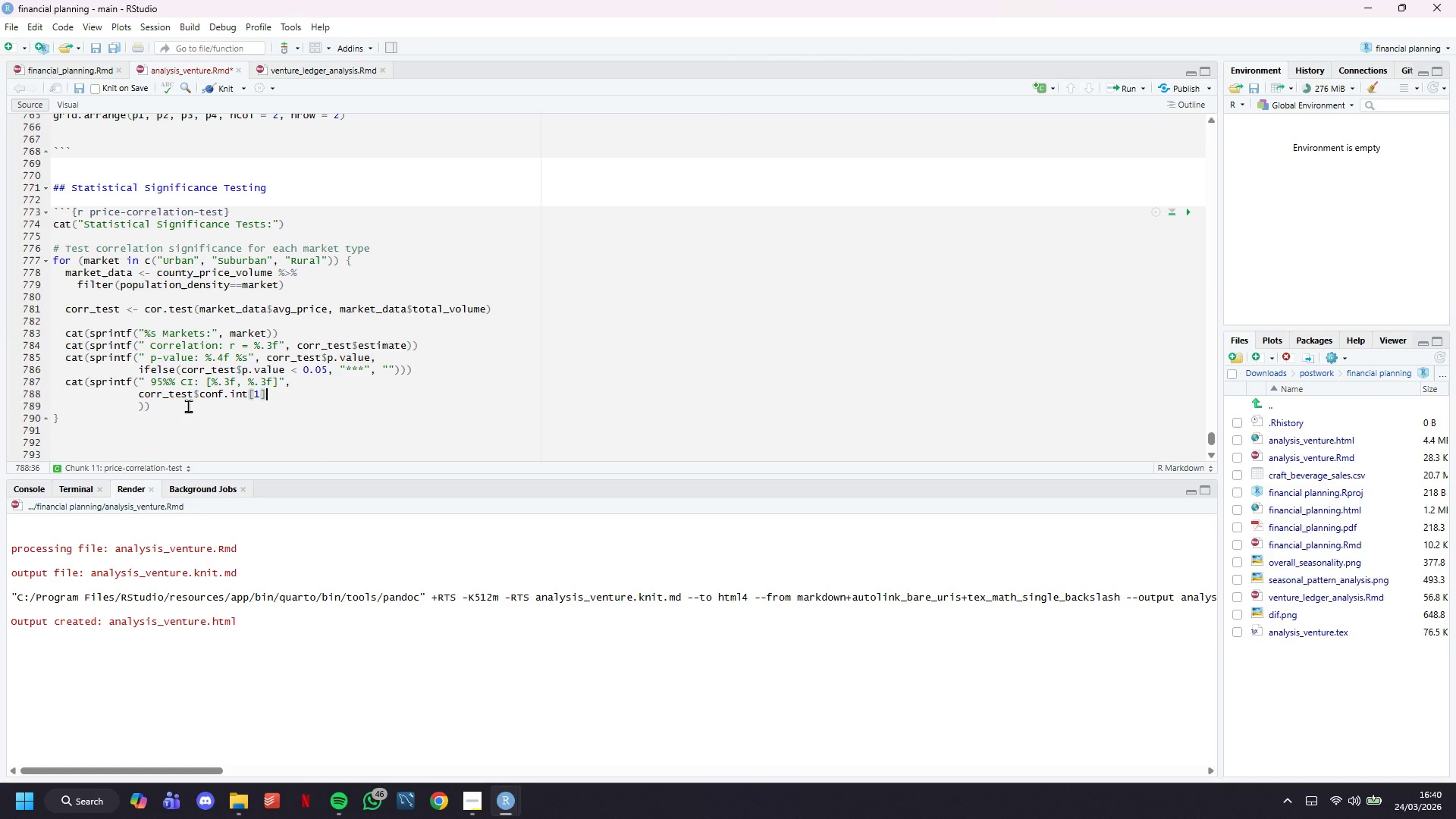 
 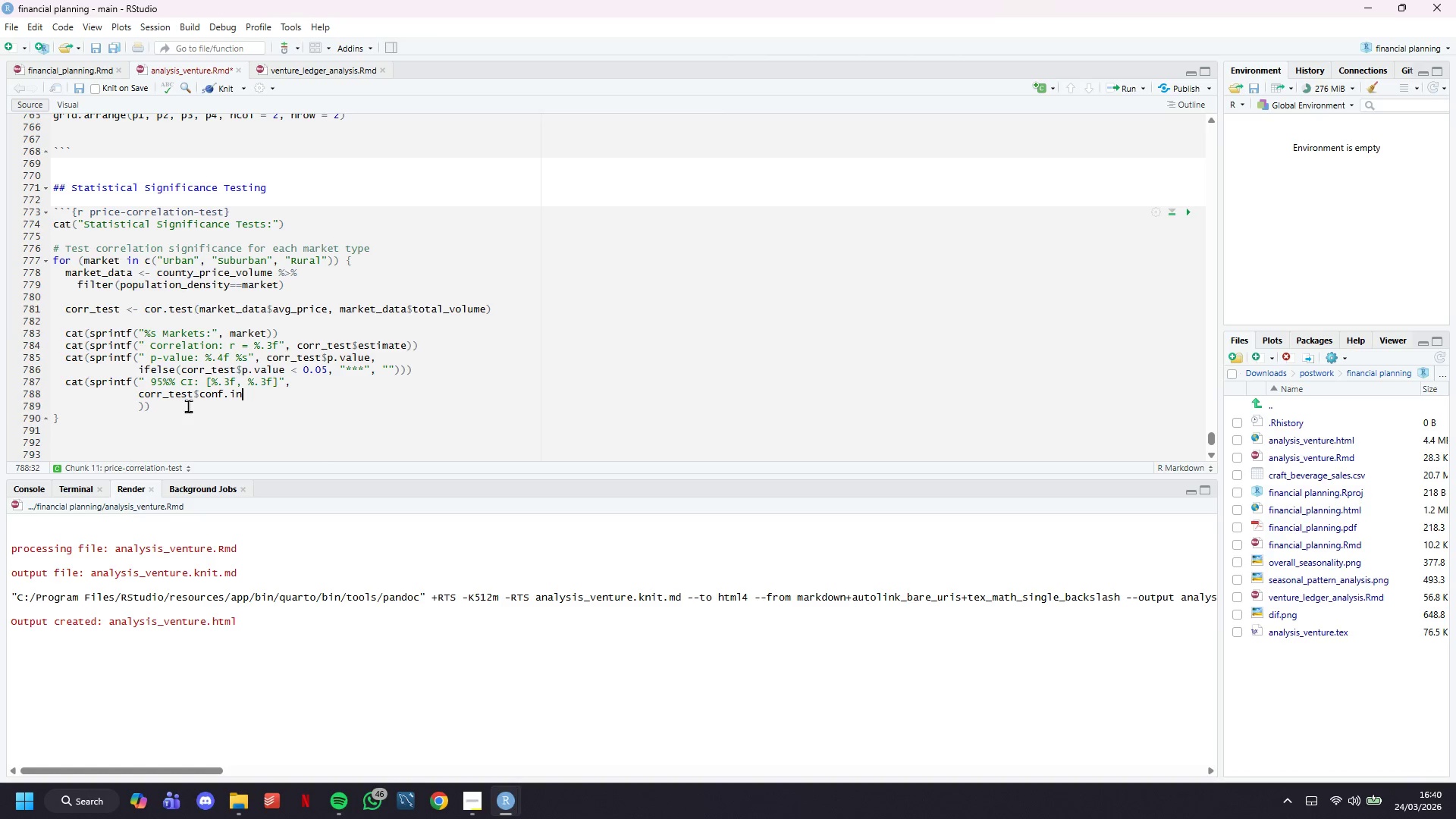 
key(ArrowRight)
 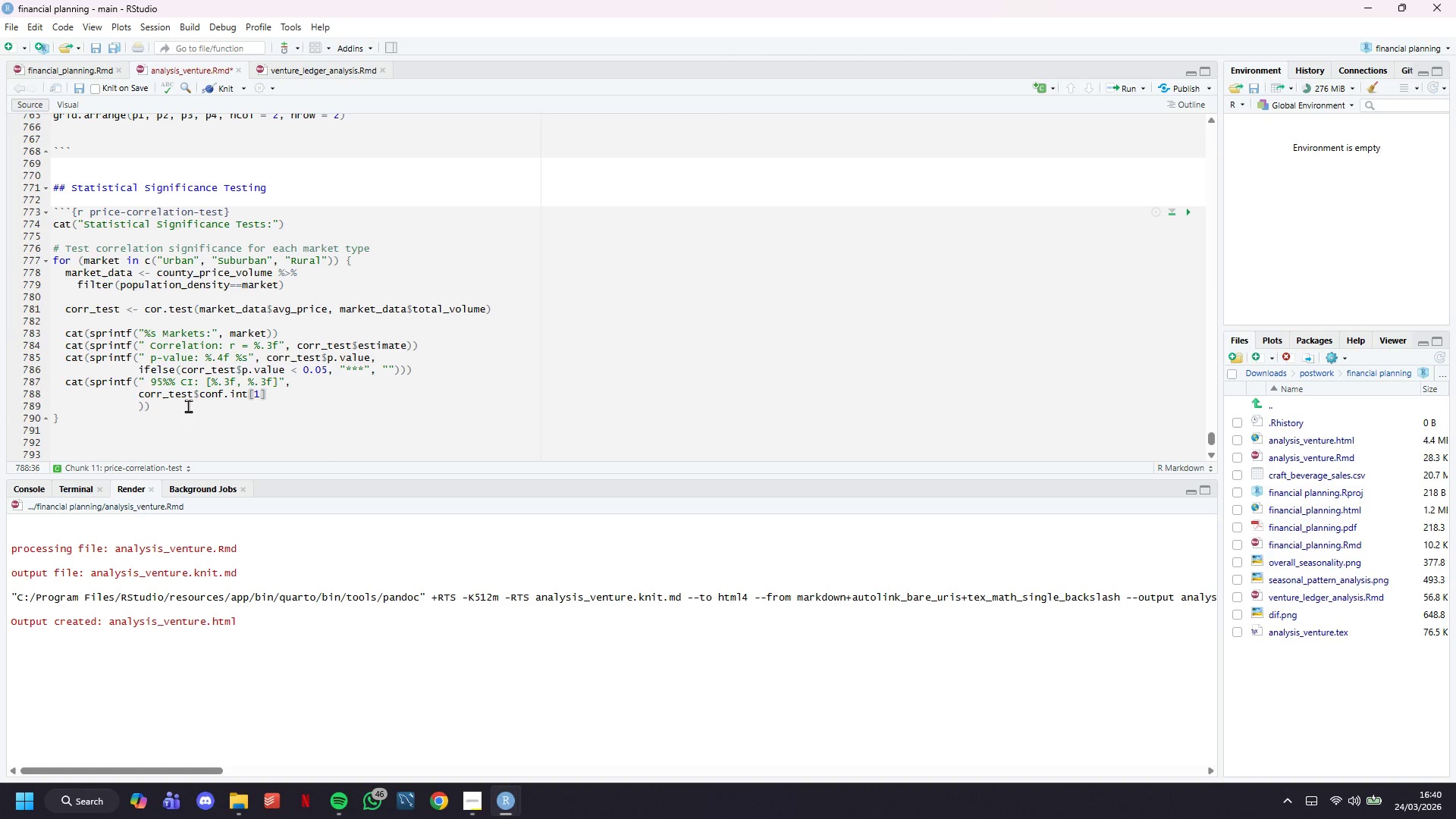 
type(, corr_test$conf.int[2)
 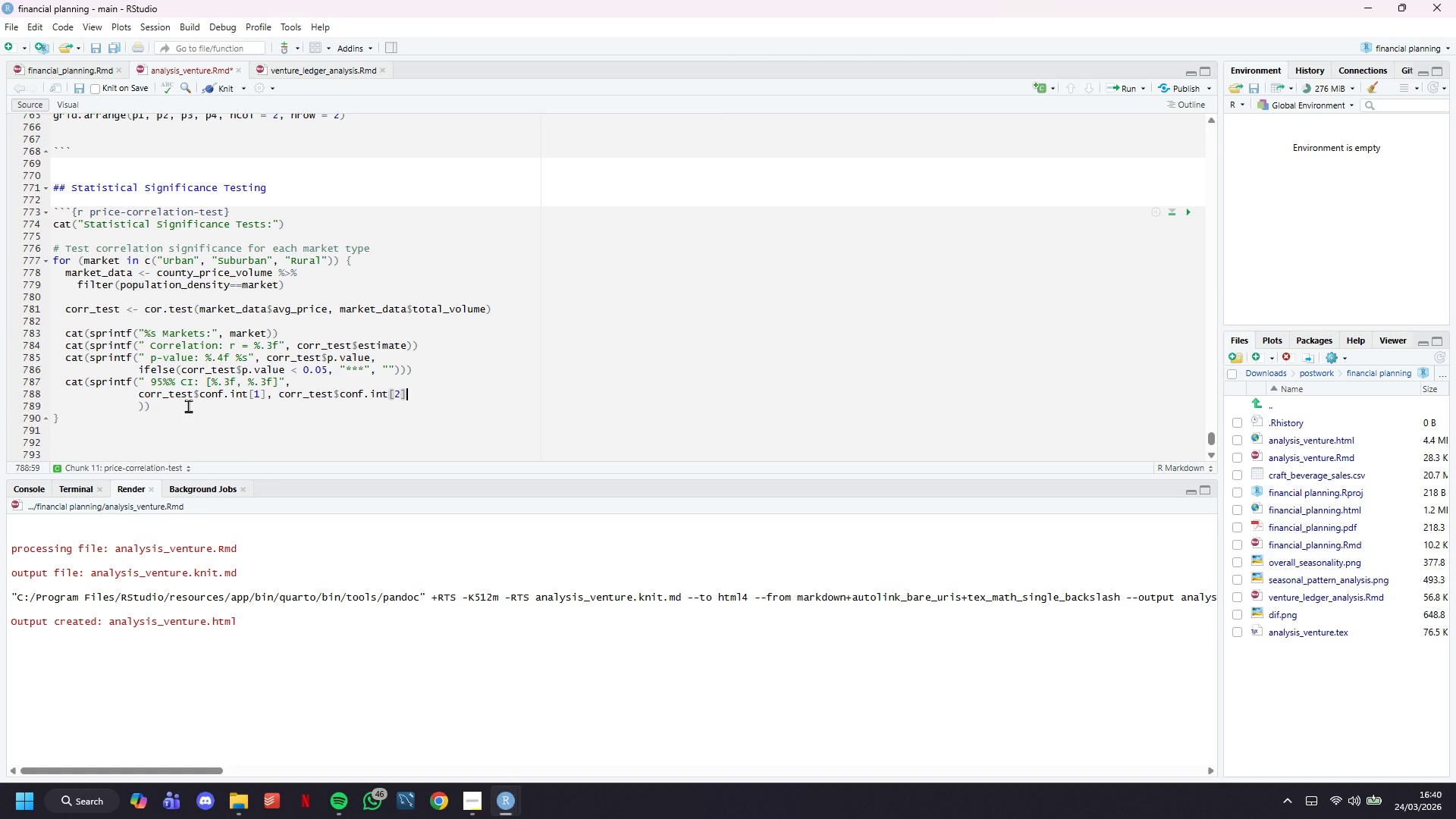 
 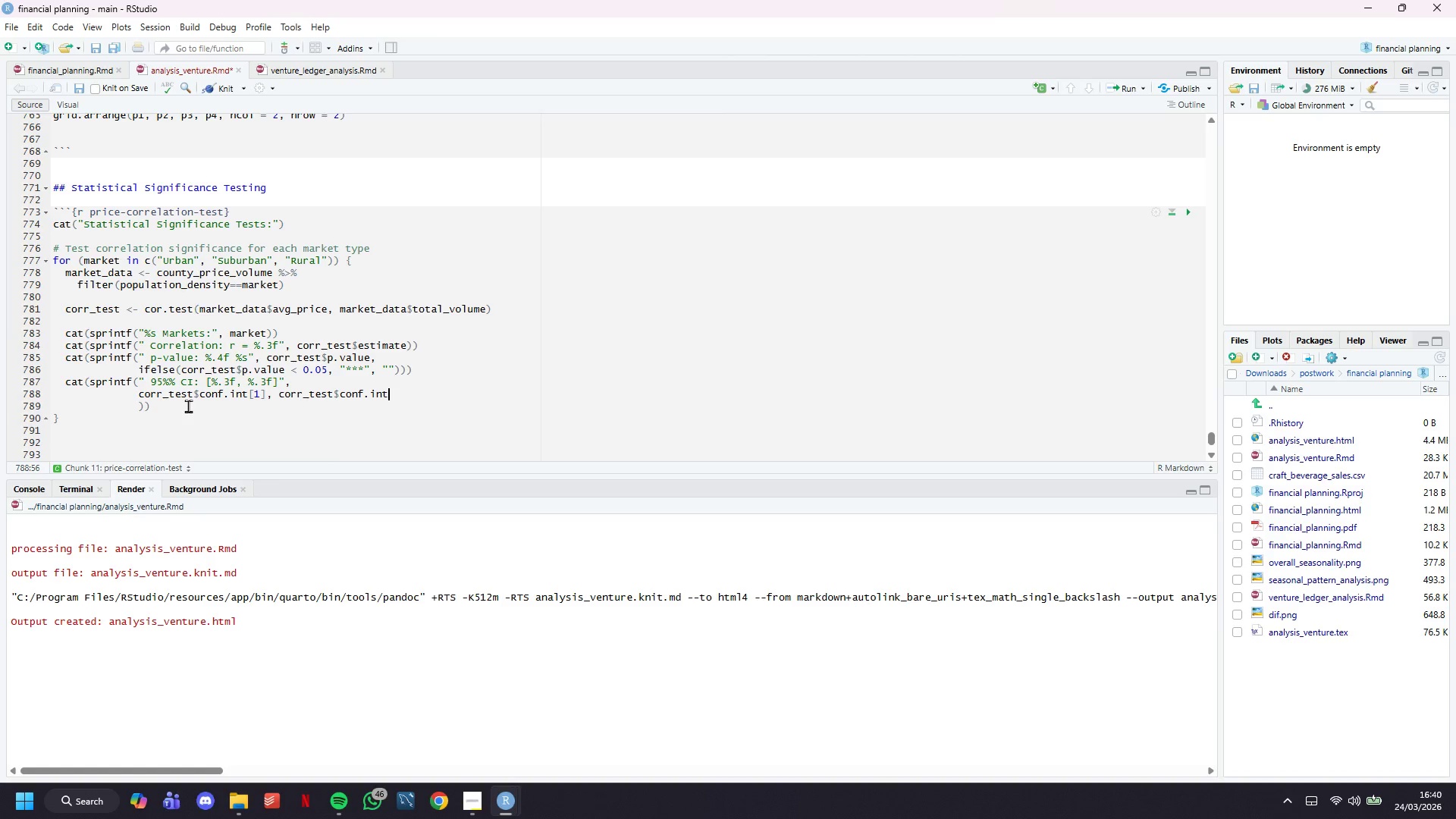 
key(ArrowRight)
 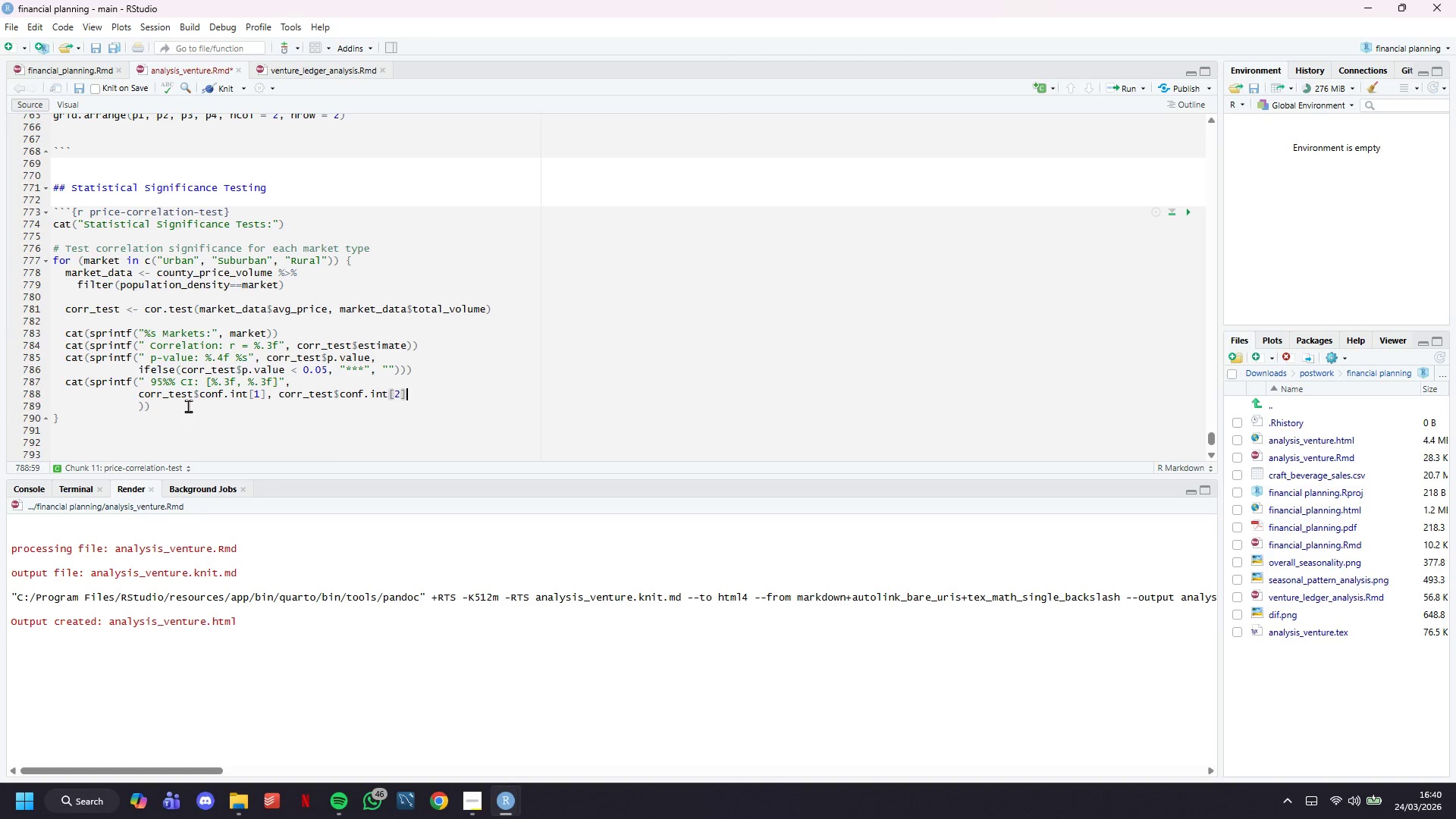 
key(ArrowDown)
 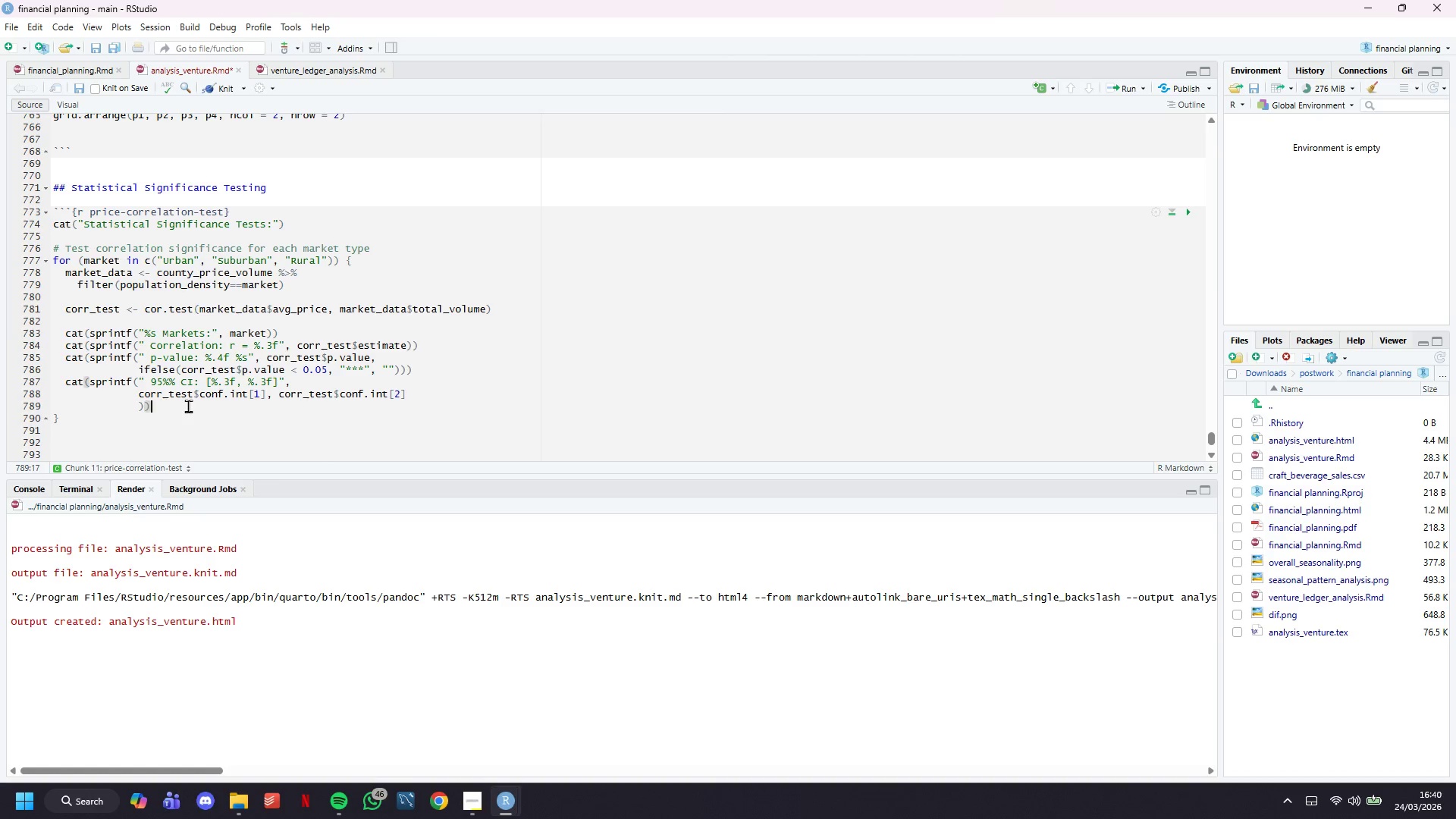 
key(ArrowLeft)
 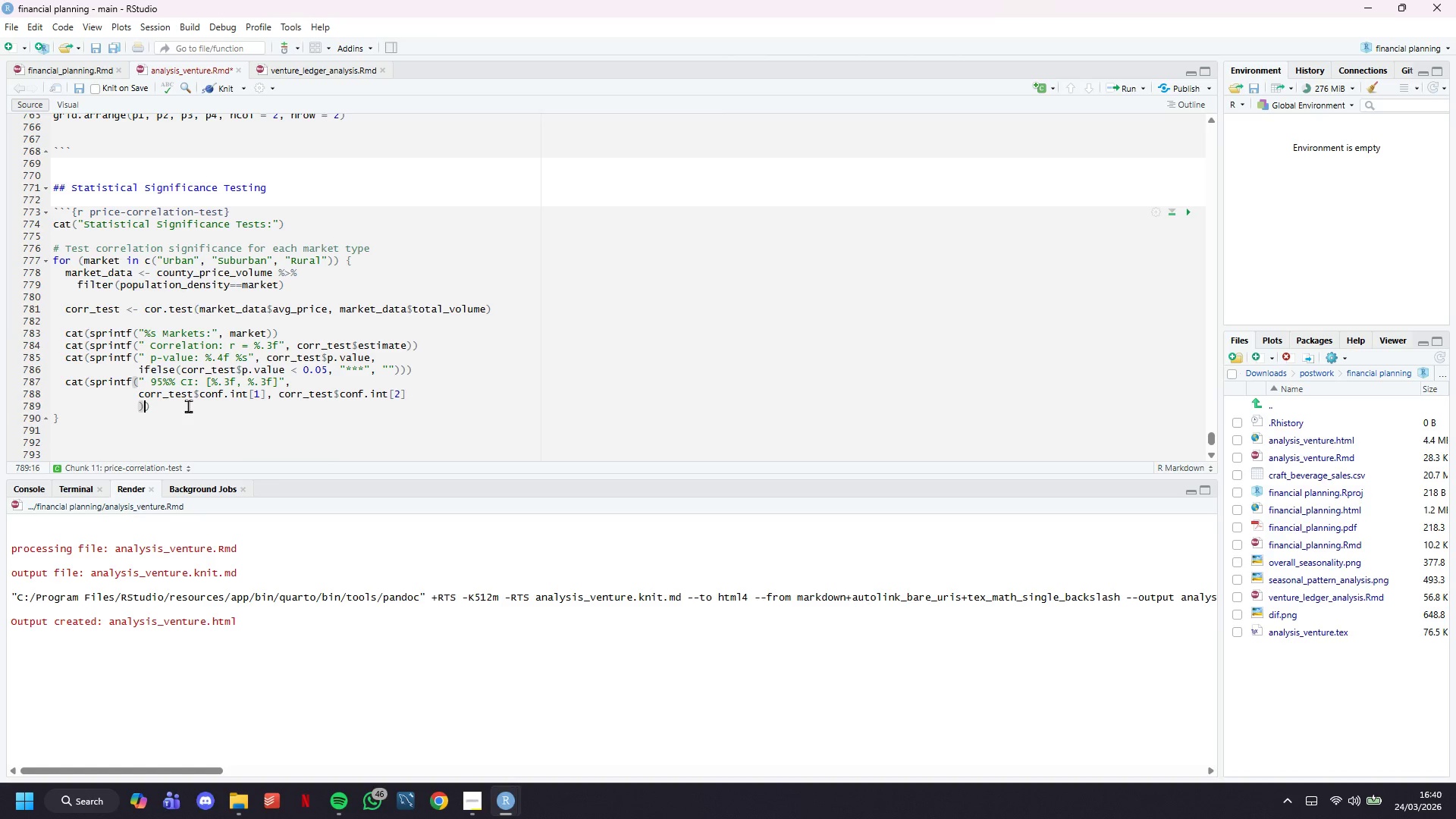 
key(ArrowLeft)
 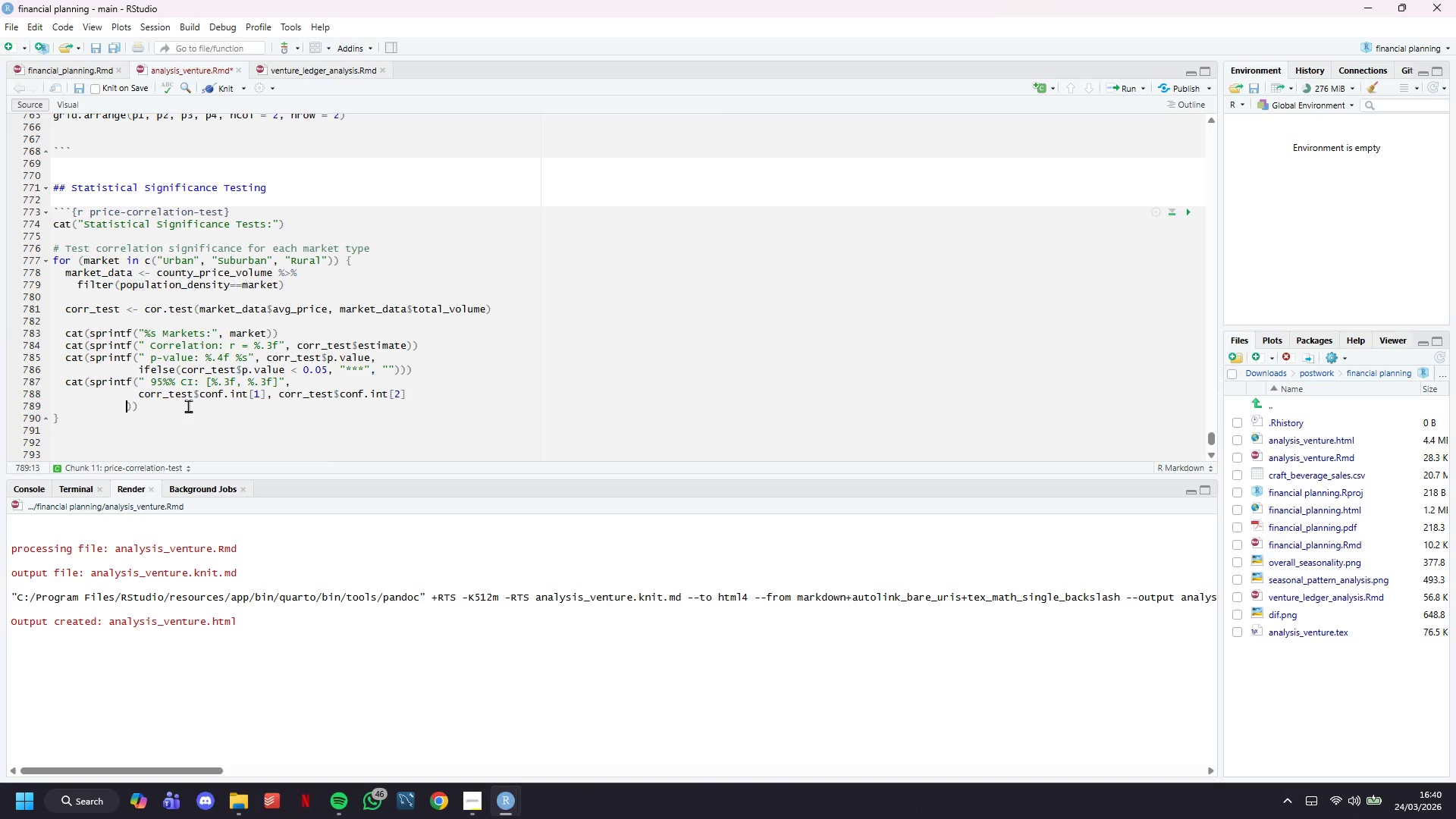 
key(Backspace)
 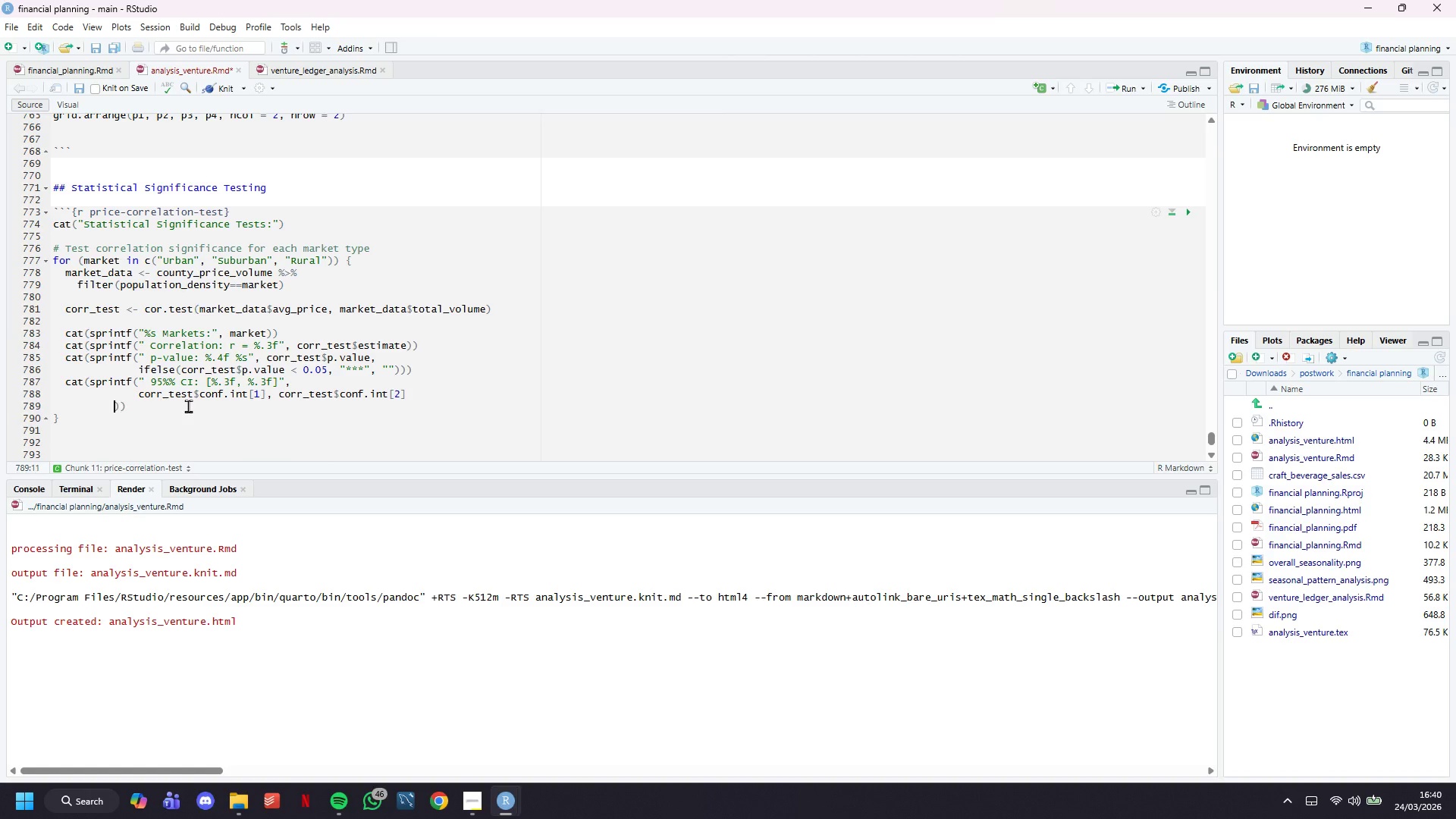 
key(Backspace)
 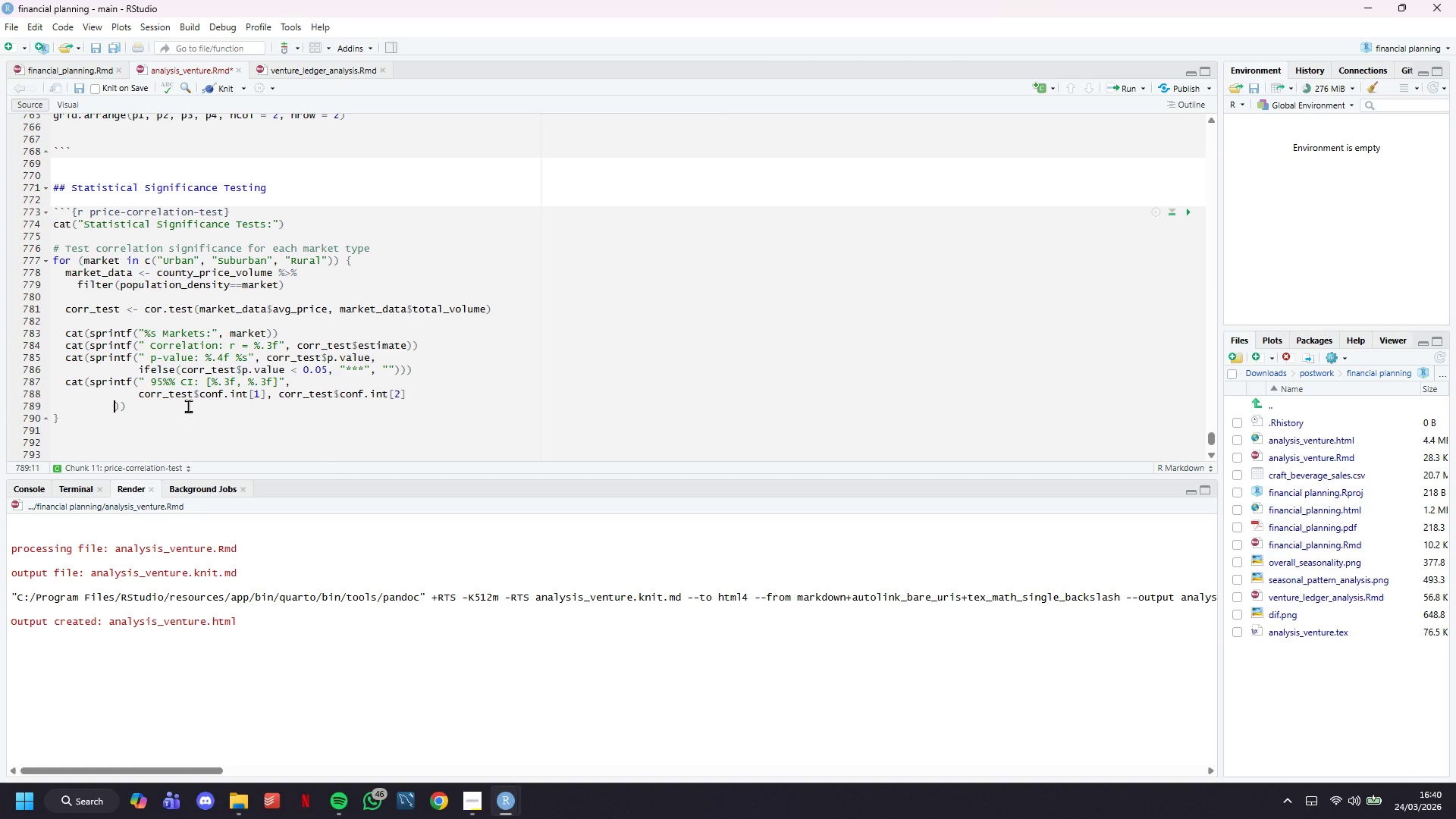 
key(Backspace)
 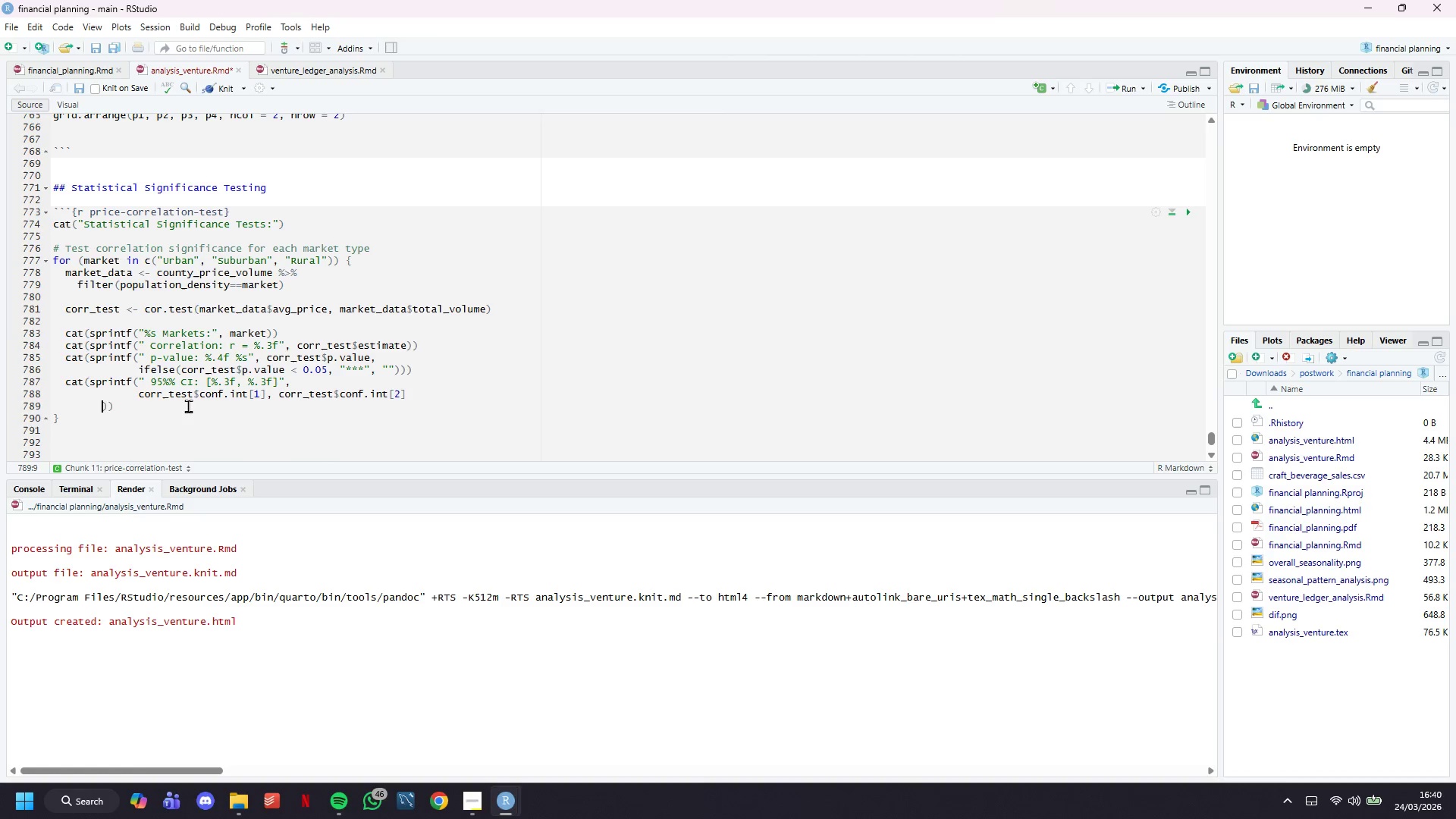 
key(Backspace)
 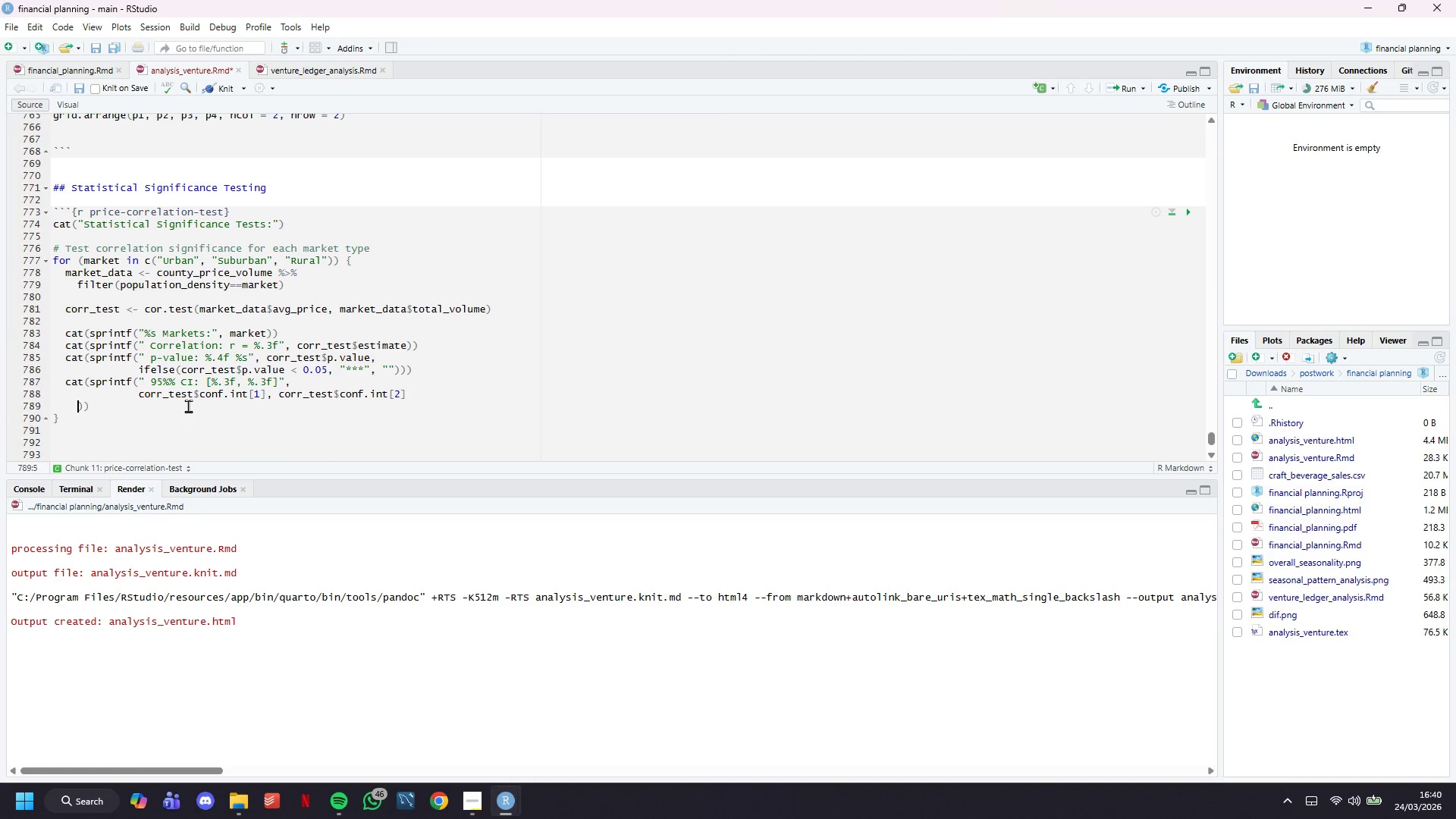 
key(Backspace)
 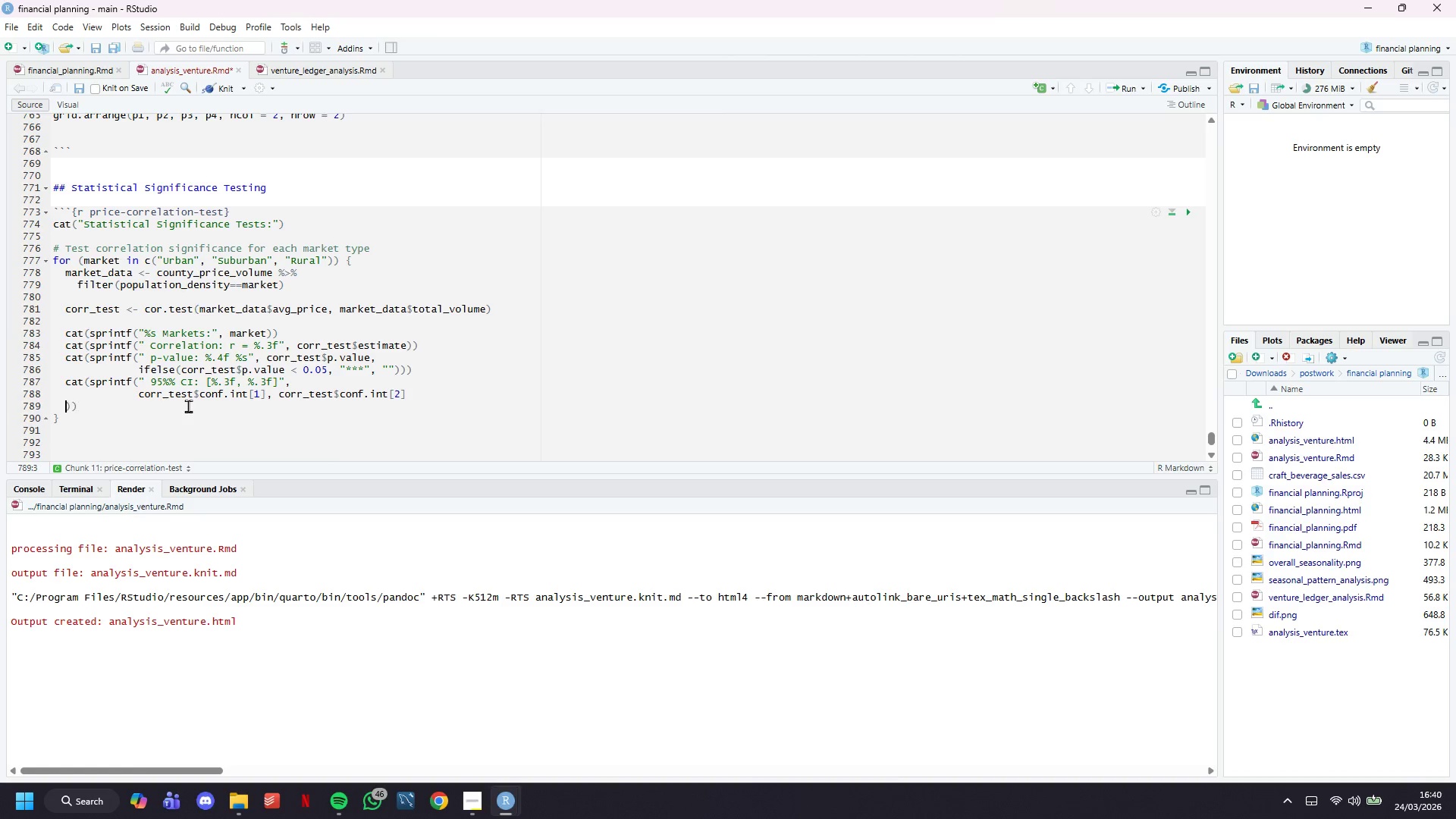 
key(Backspace)
 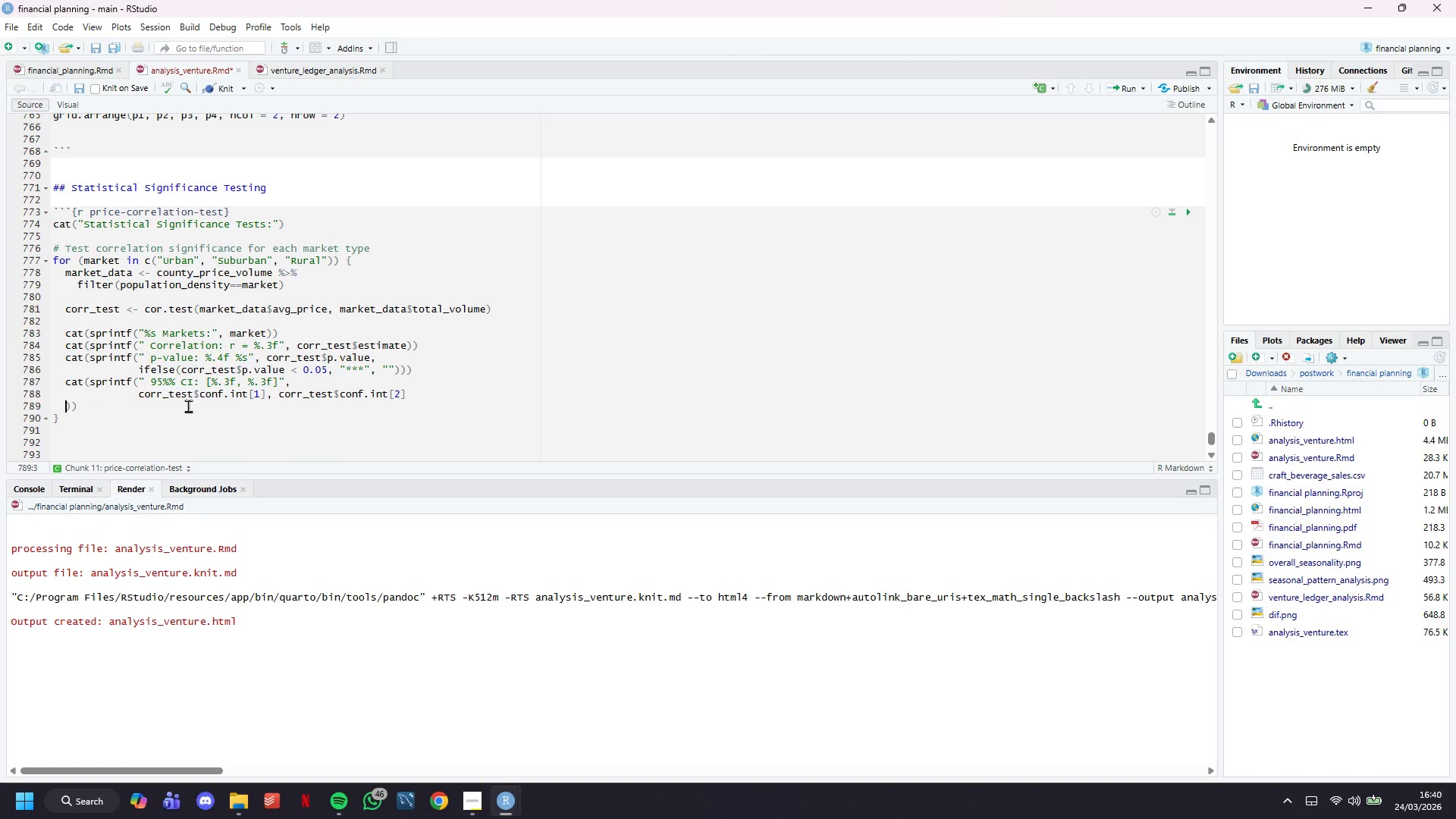 
key(Backspace)
 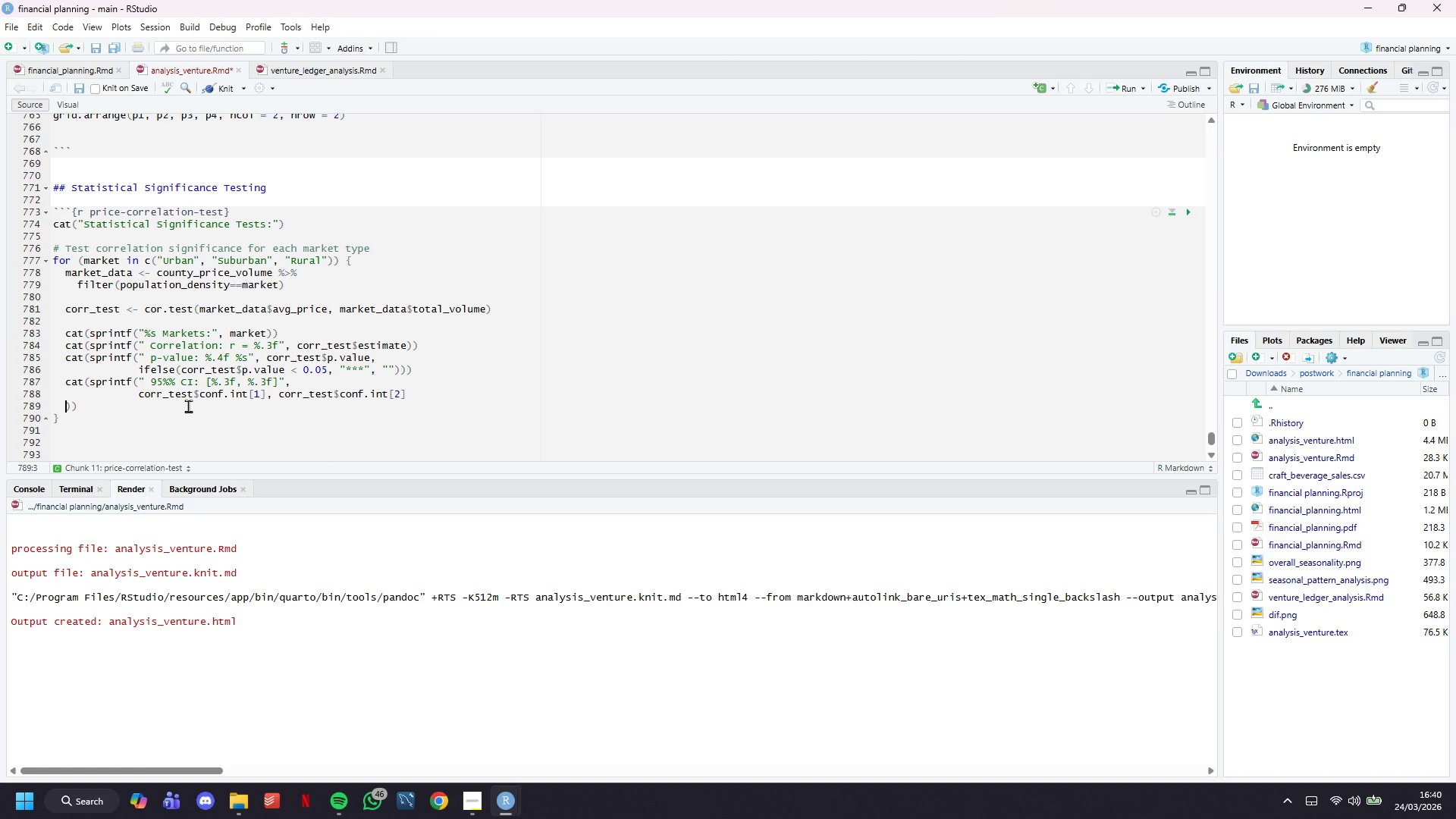 
key(Backspace)
 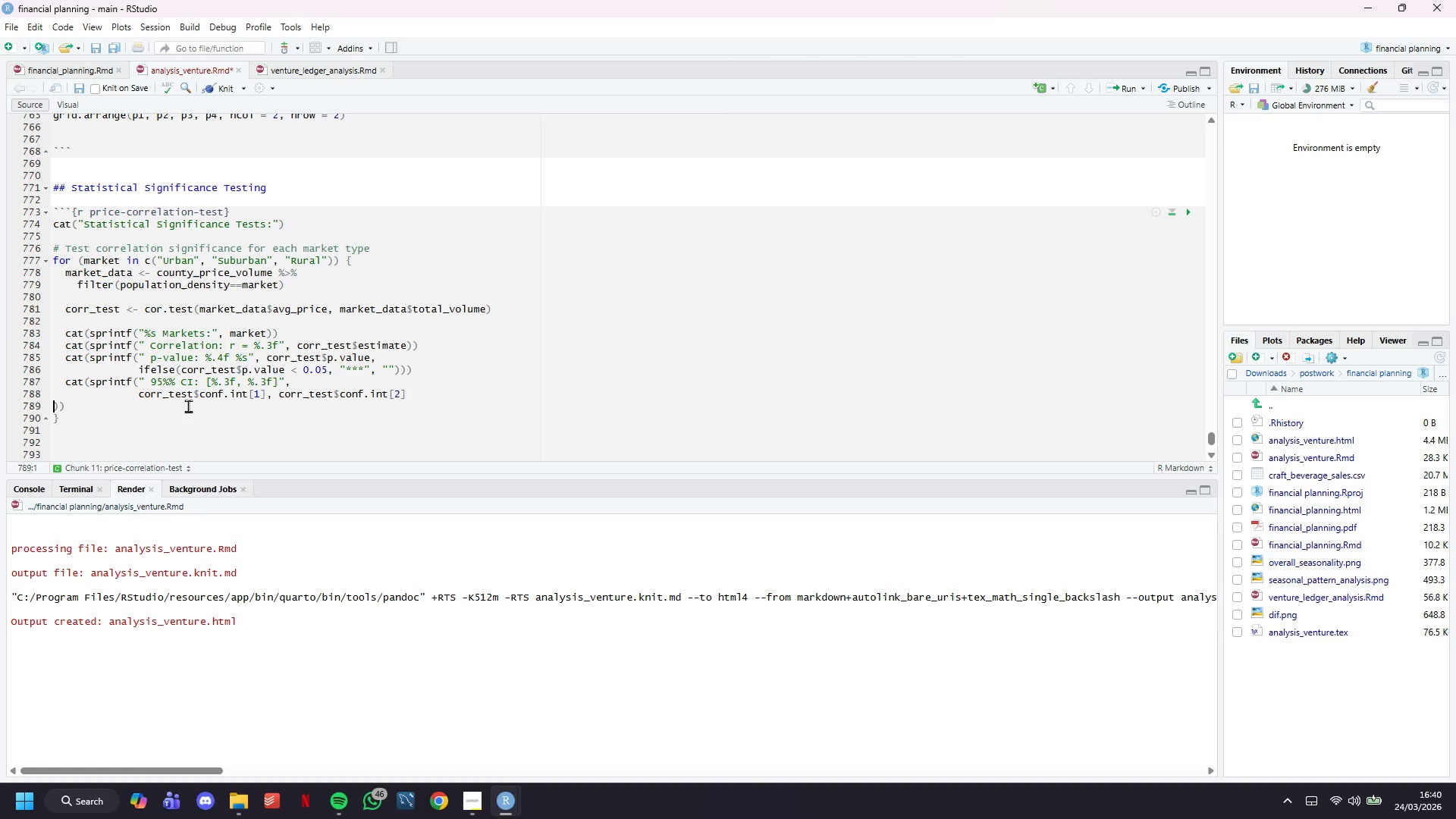 
key(ArrowRight)
 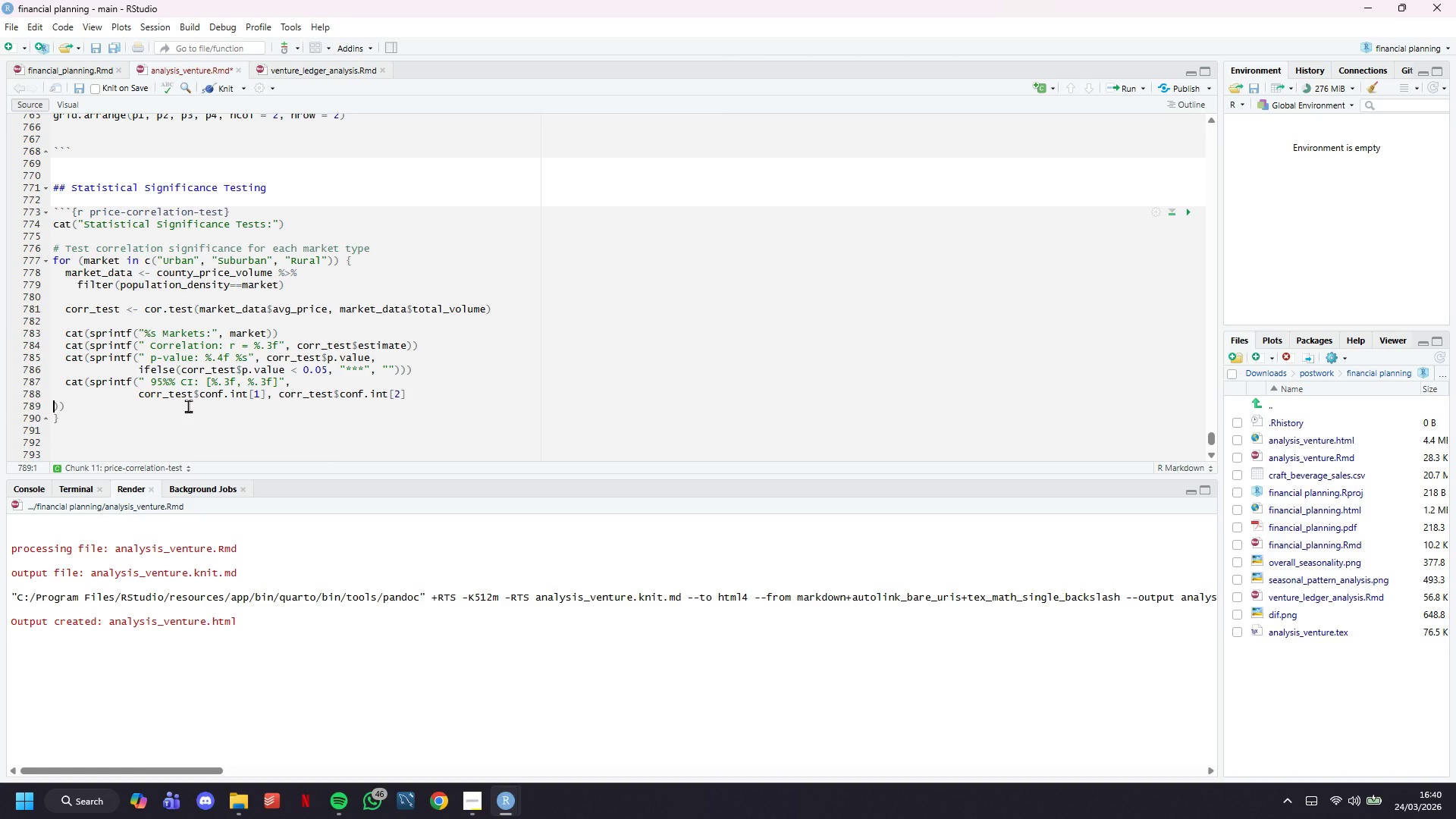 
key(ArrowRight)
 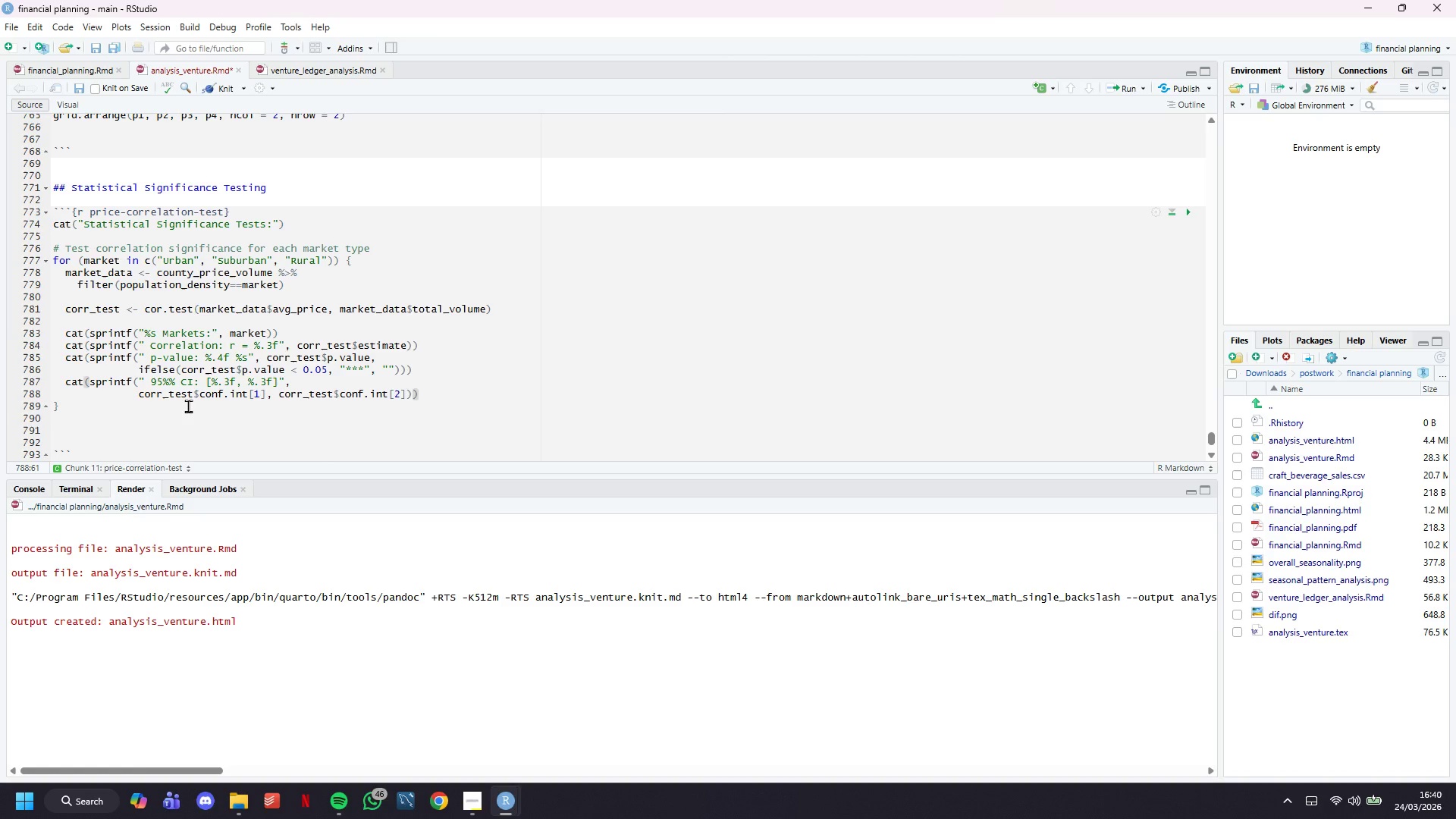 
key(Enter)
 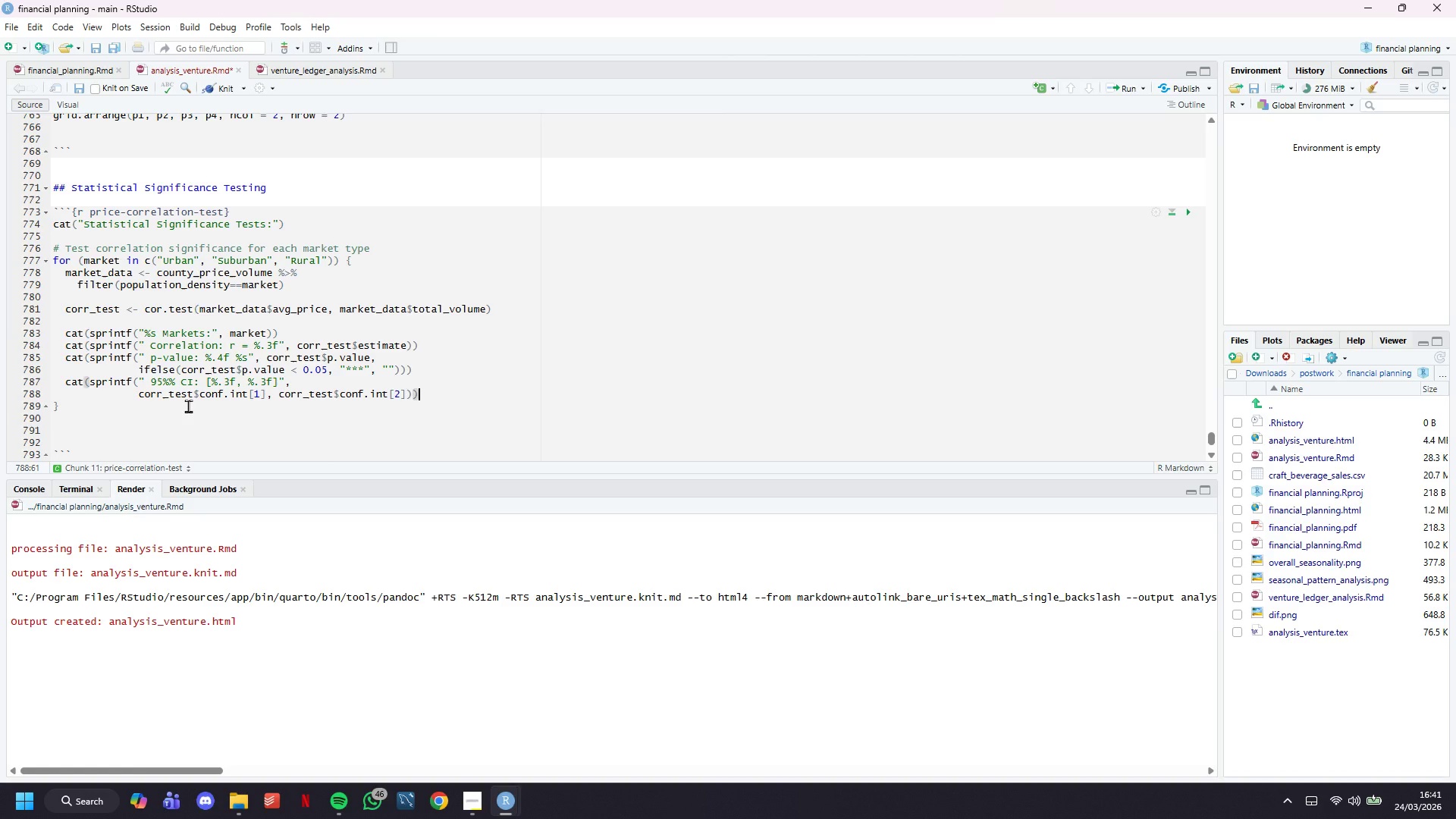 
type(cat(sprintf(" Significance: %s)
 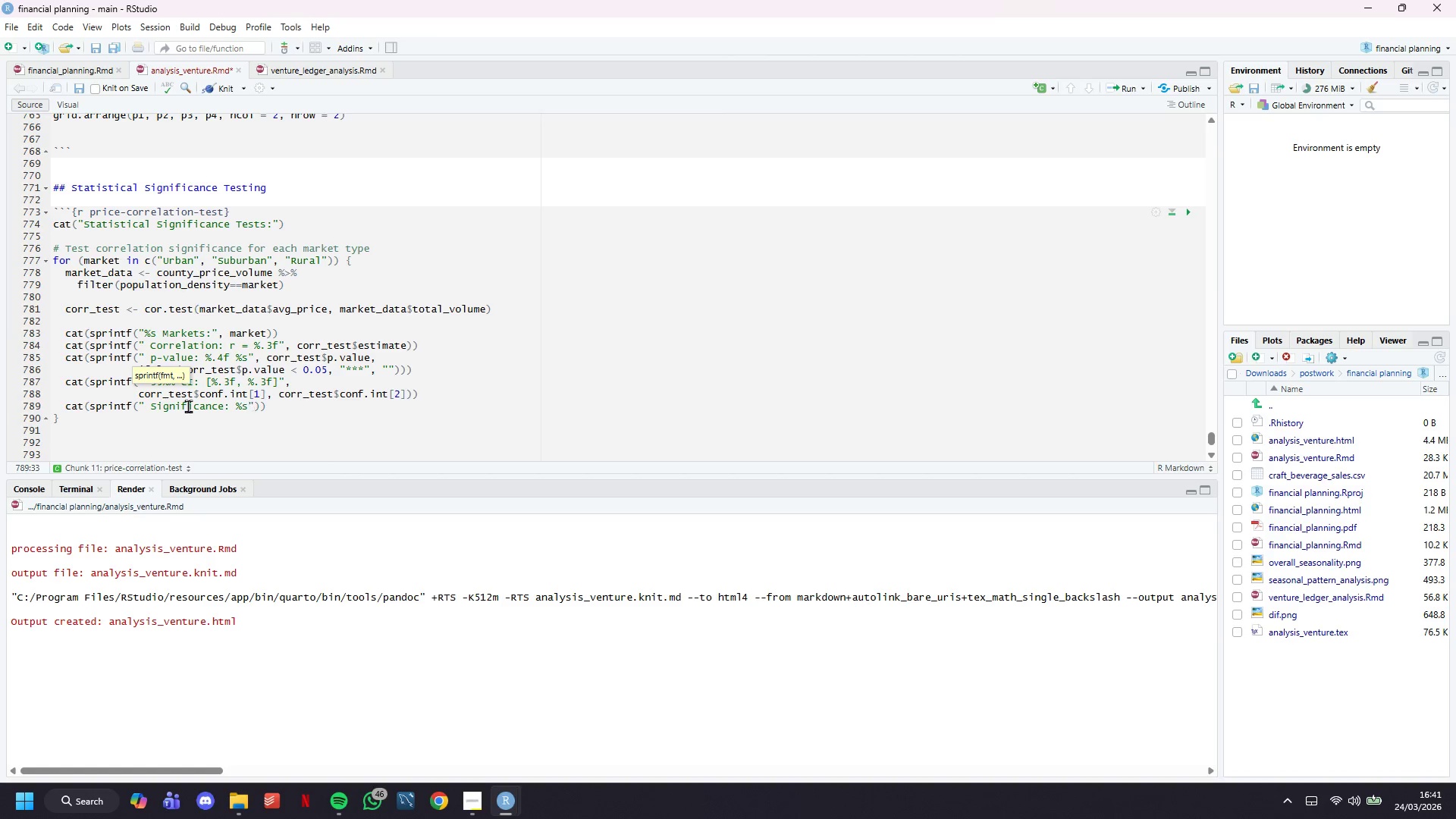 